 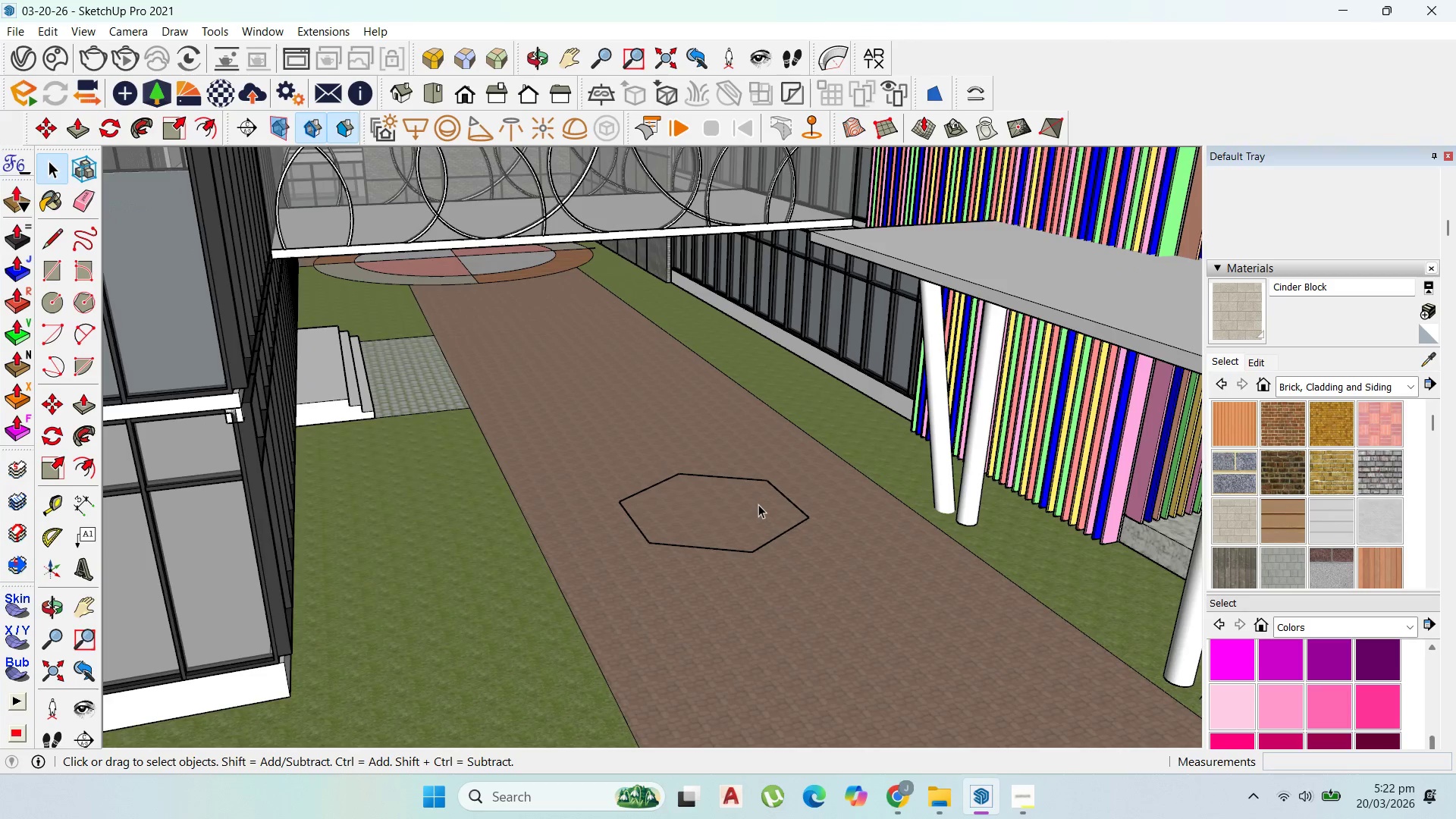 
double_click([759, 506])
 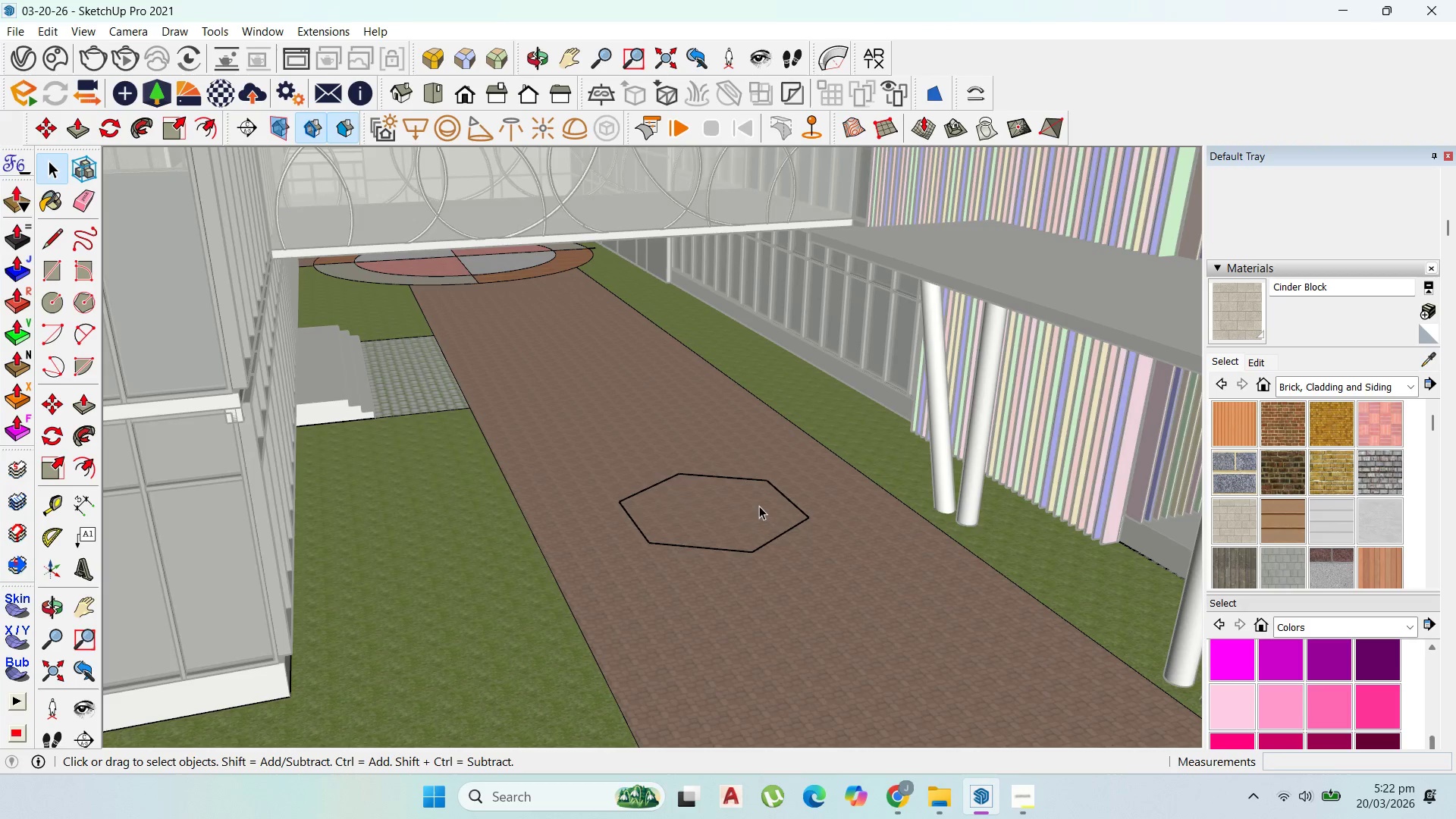 
triple_click([759, 506])
 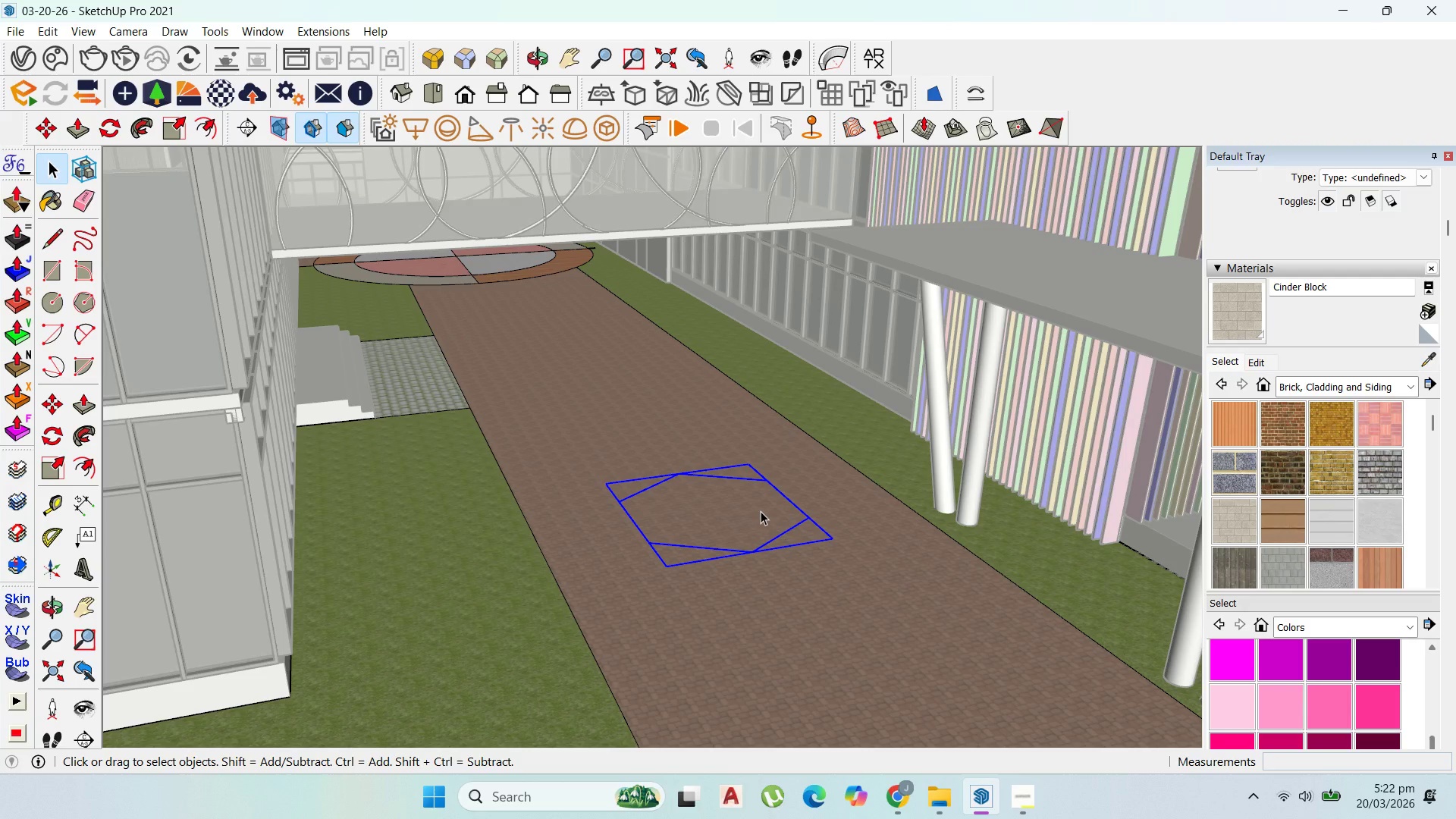 
double_click([761, 511])
 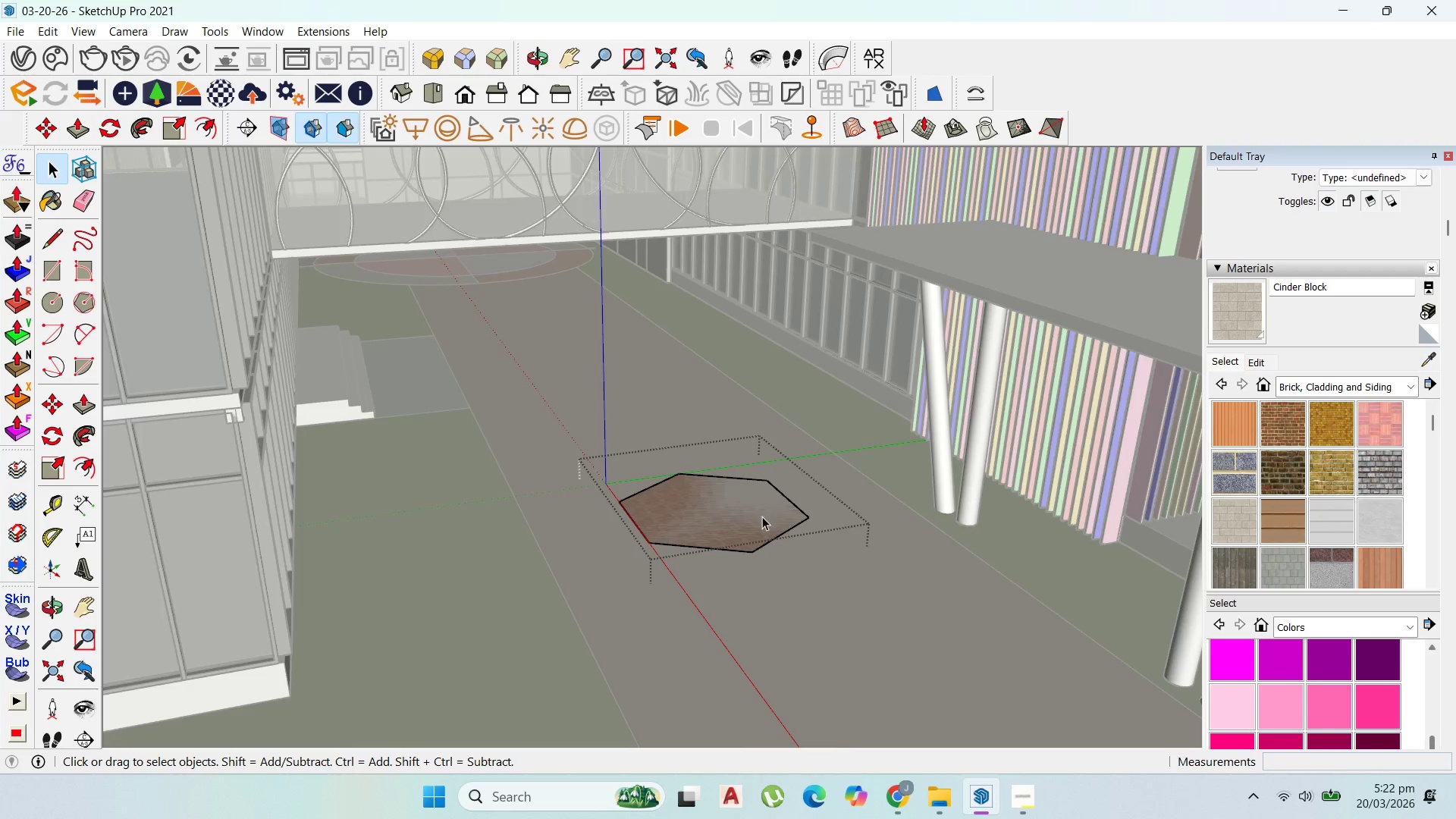 
scroll: coordinate [764, 523], scroll_direction: down, amount: 4.0
 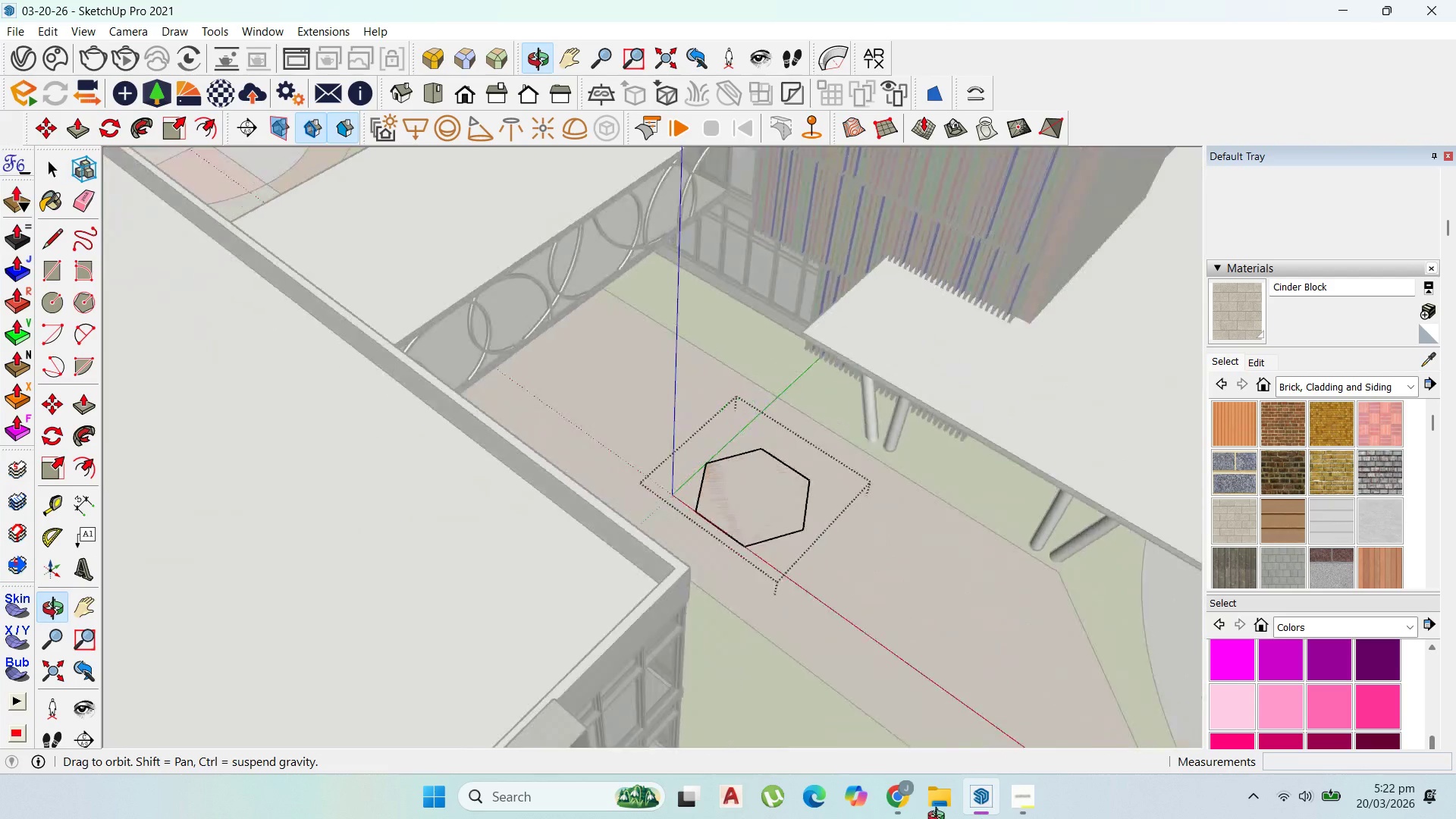 
scroll: coordinate [724, 576], scroll_direction: up, amount: 10.0
 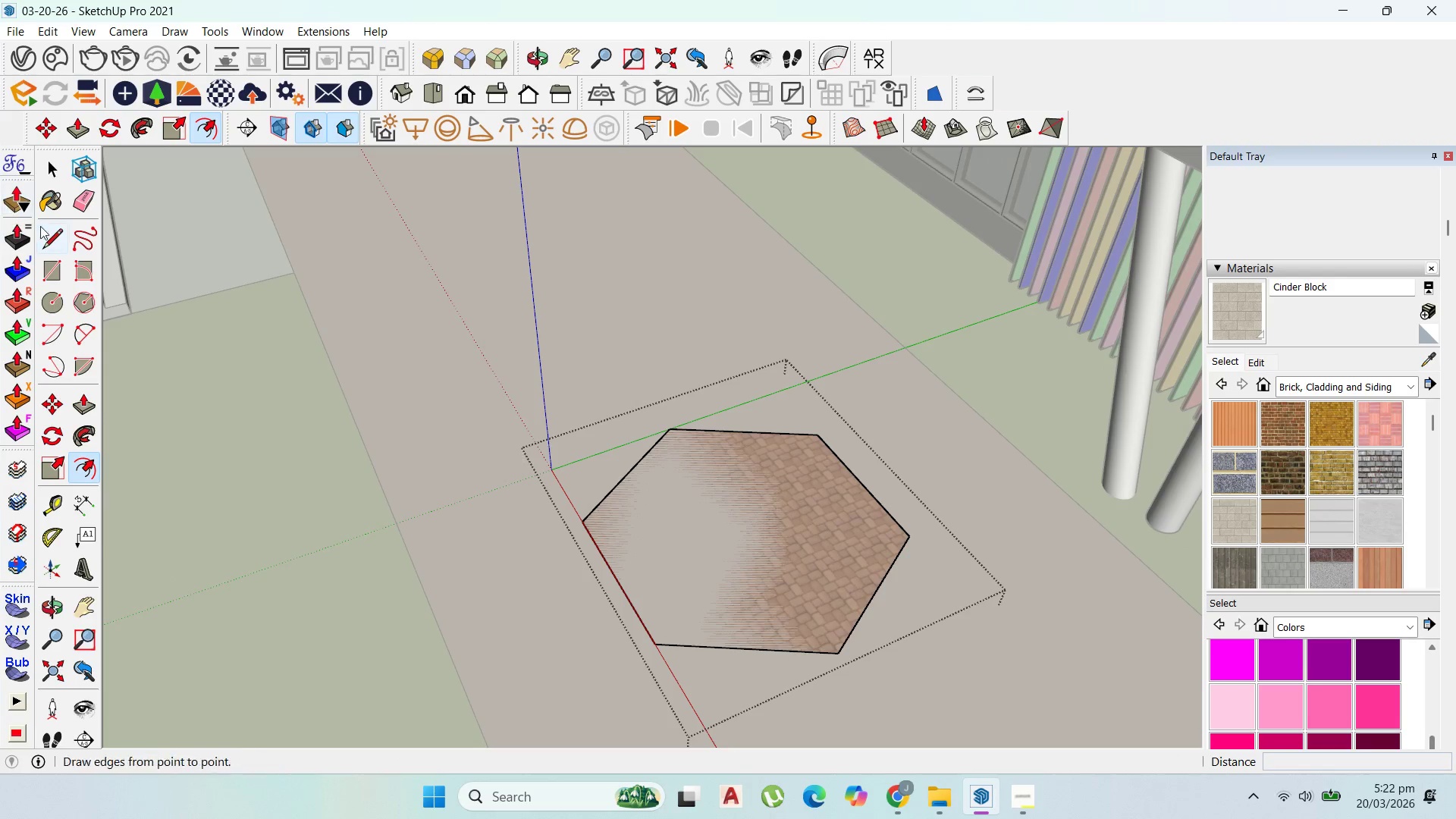 
left_click([57, 169])
 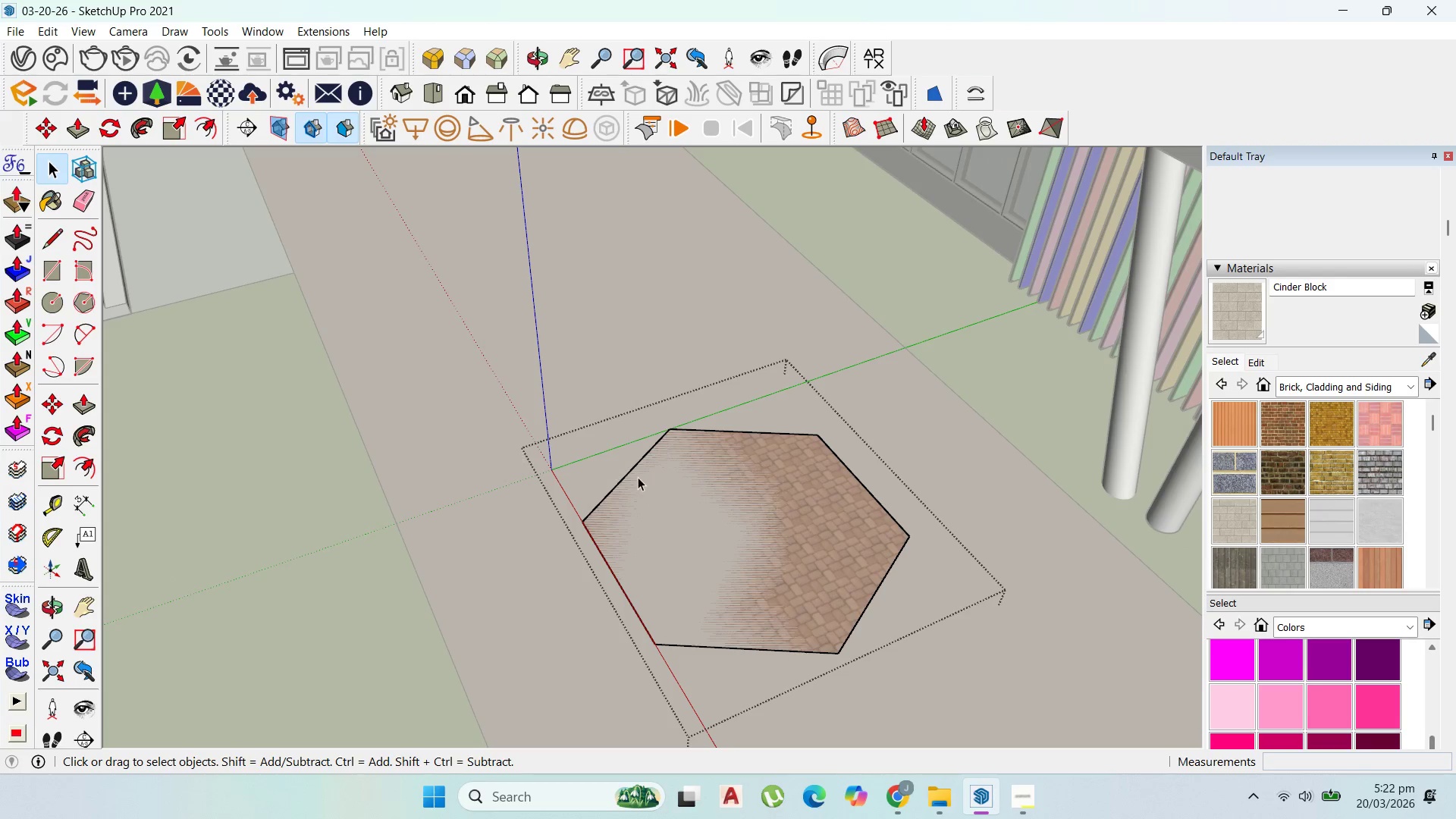 
left_click([645, 489])
 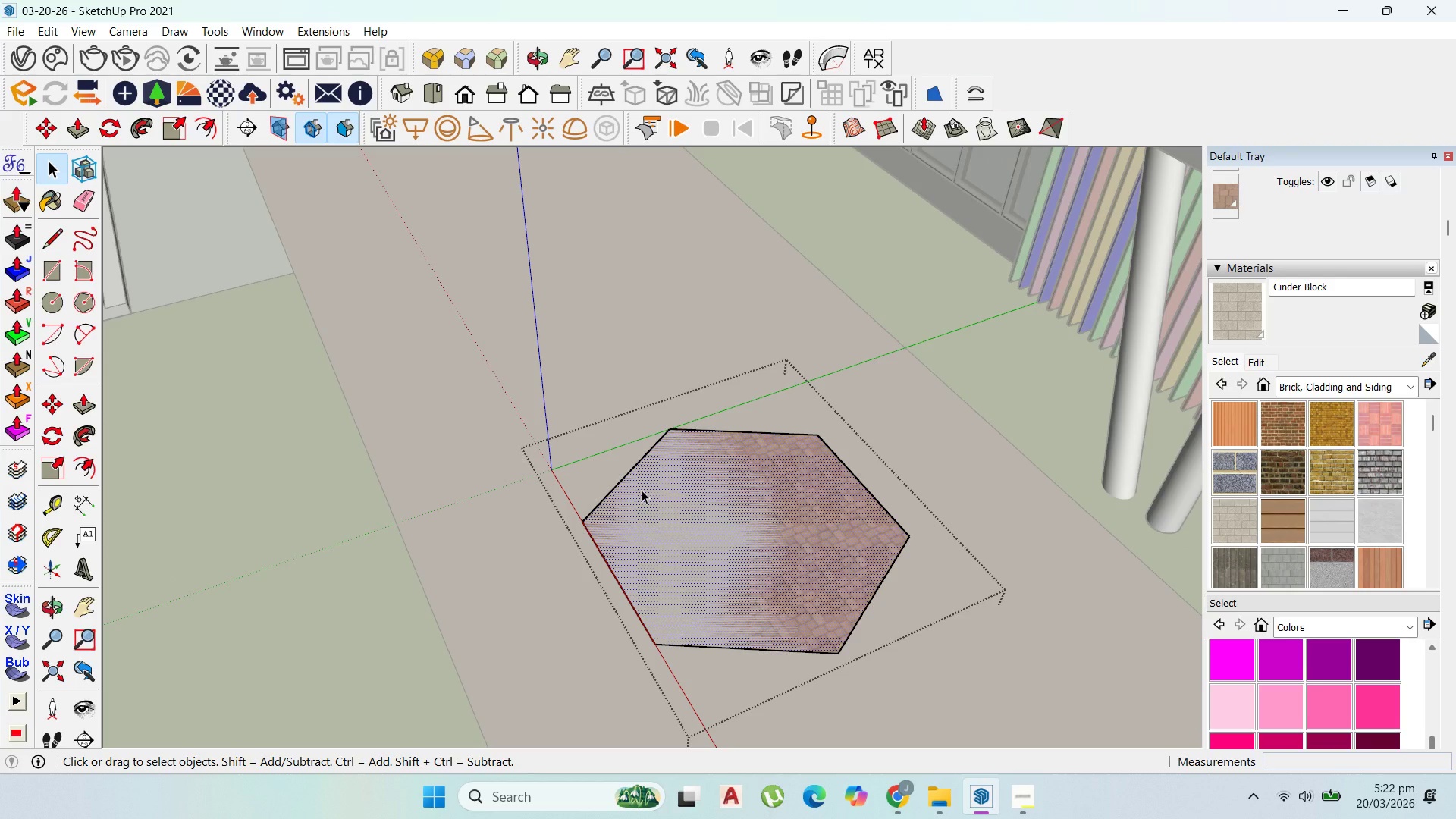 
wait(13.62)
 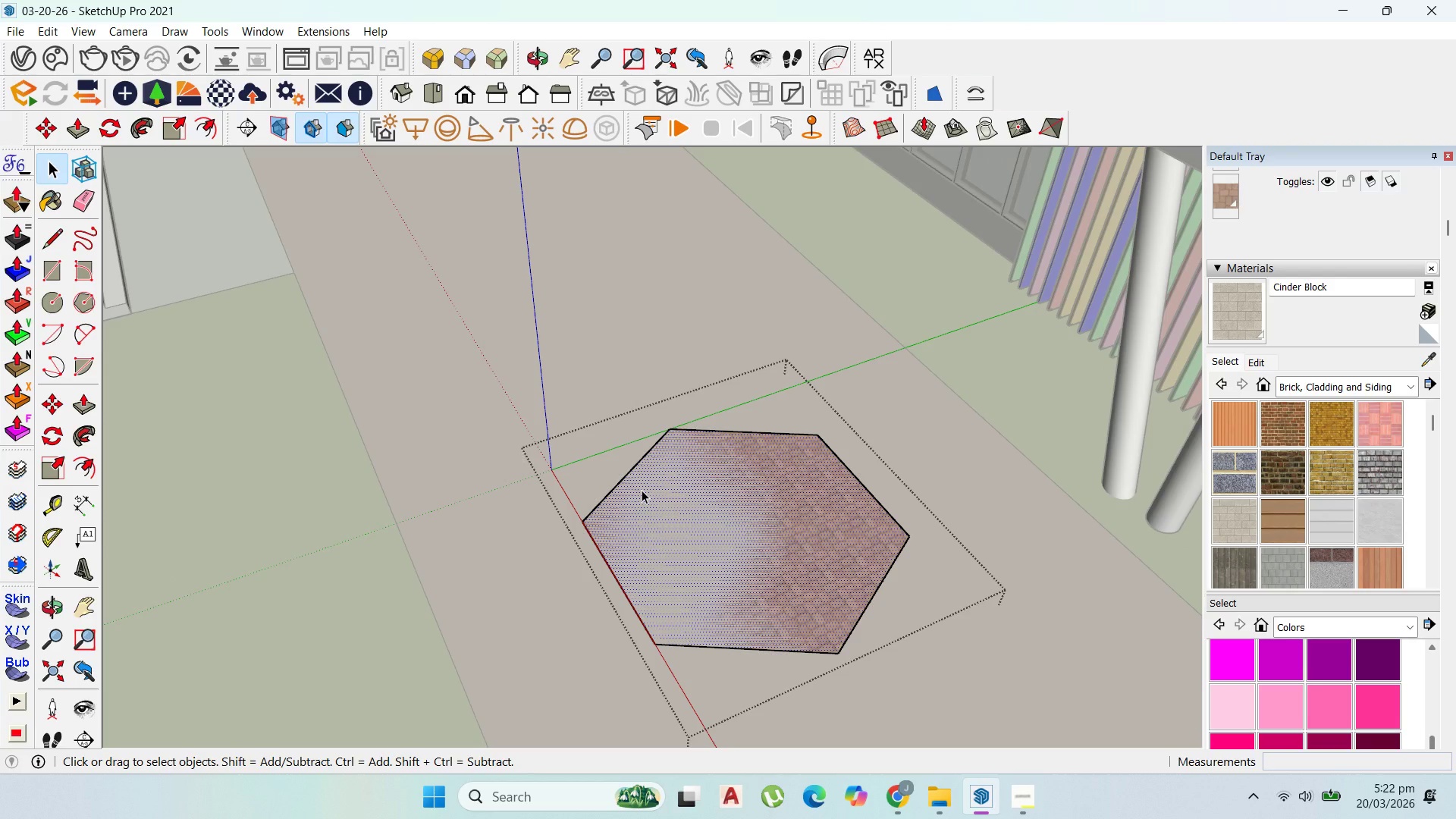 
scroll: coordinate [587, 508], scroll_direction: up, amount: 2.0
 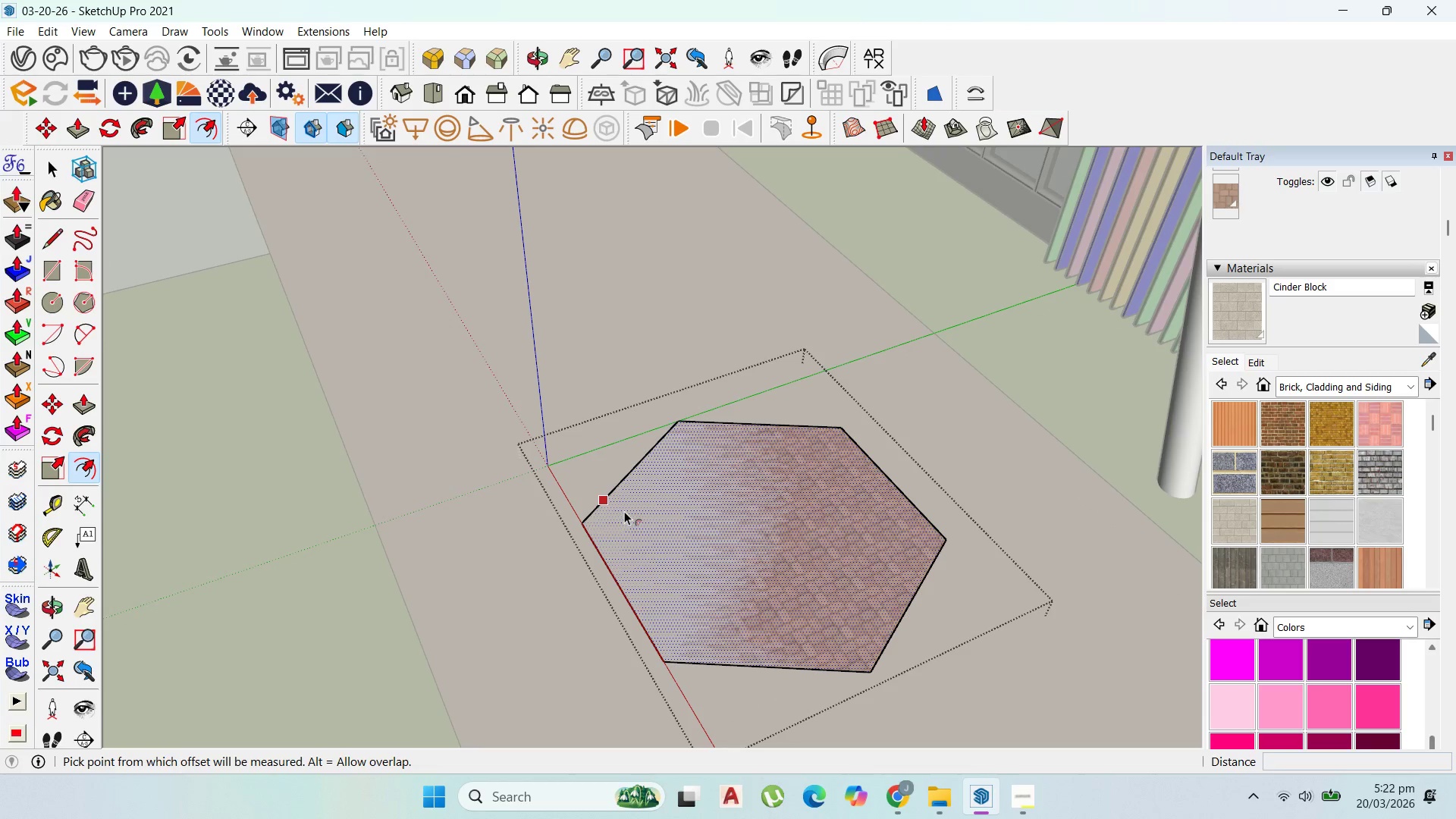 
left_click_drag(start_coordinate=[624, 510], to_coordinate=[617, 510])
 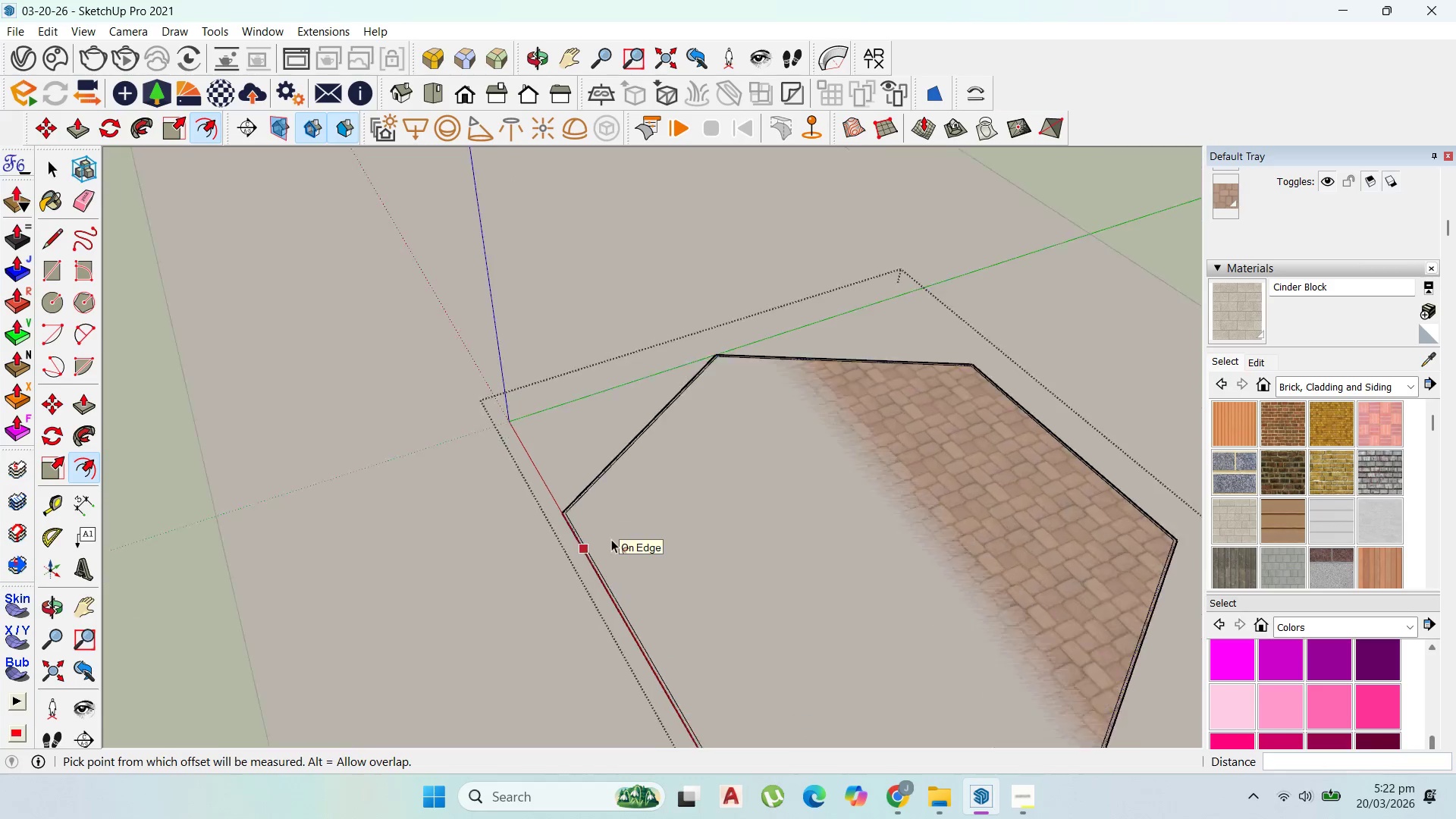 
type(20)
 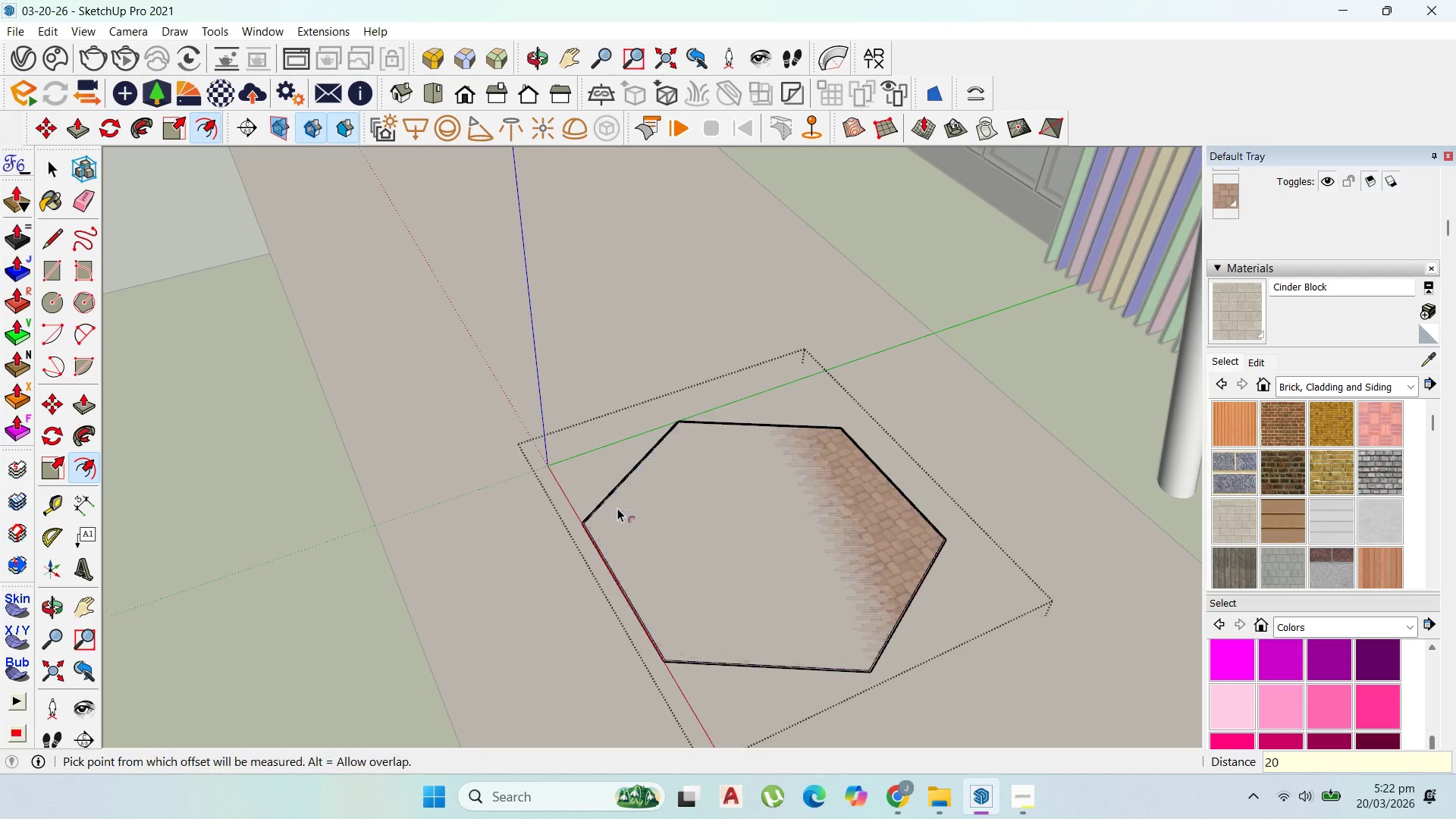 
key(Enter)
 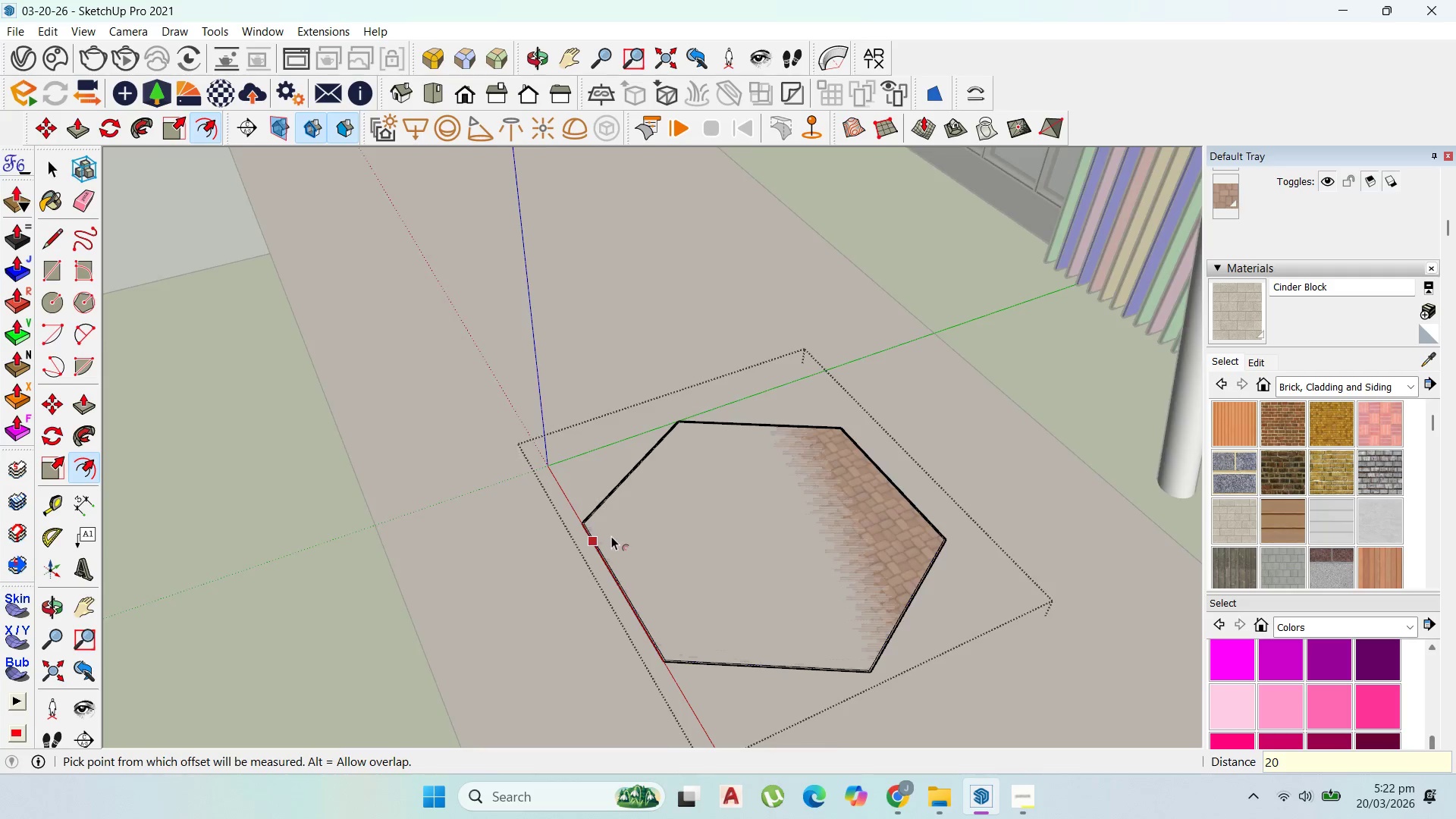 
key(Control+Z)
 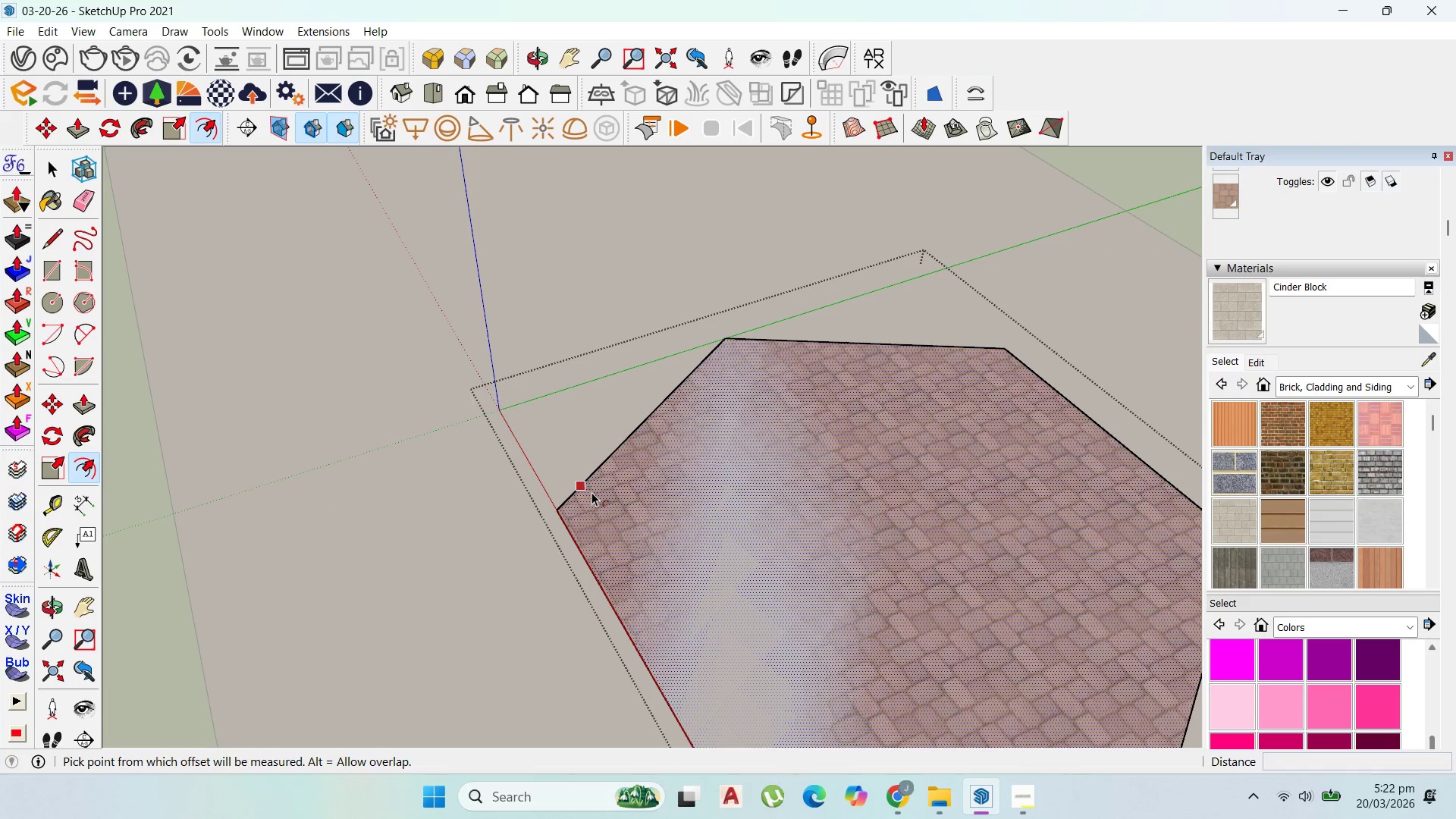 
scroll: coordinate [611, 539], scroll_direction: up, amount: 6.0
 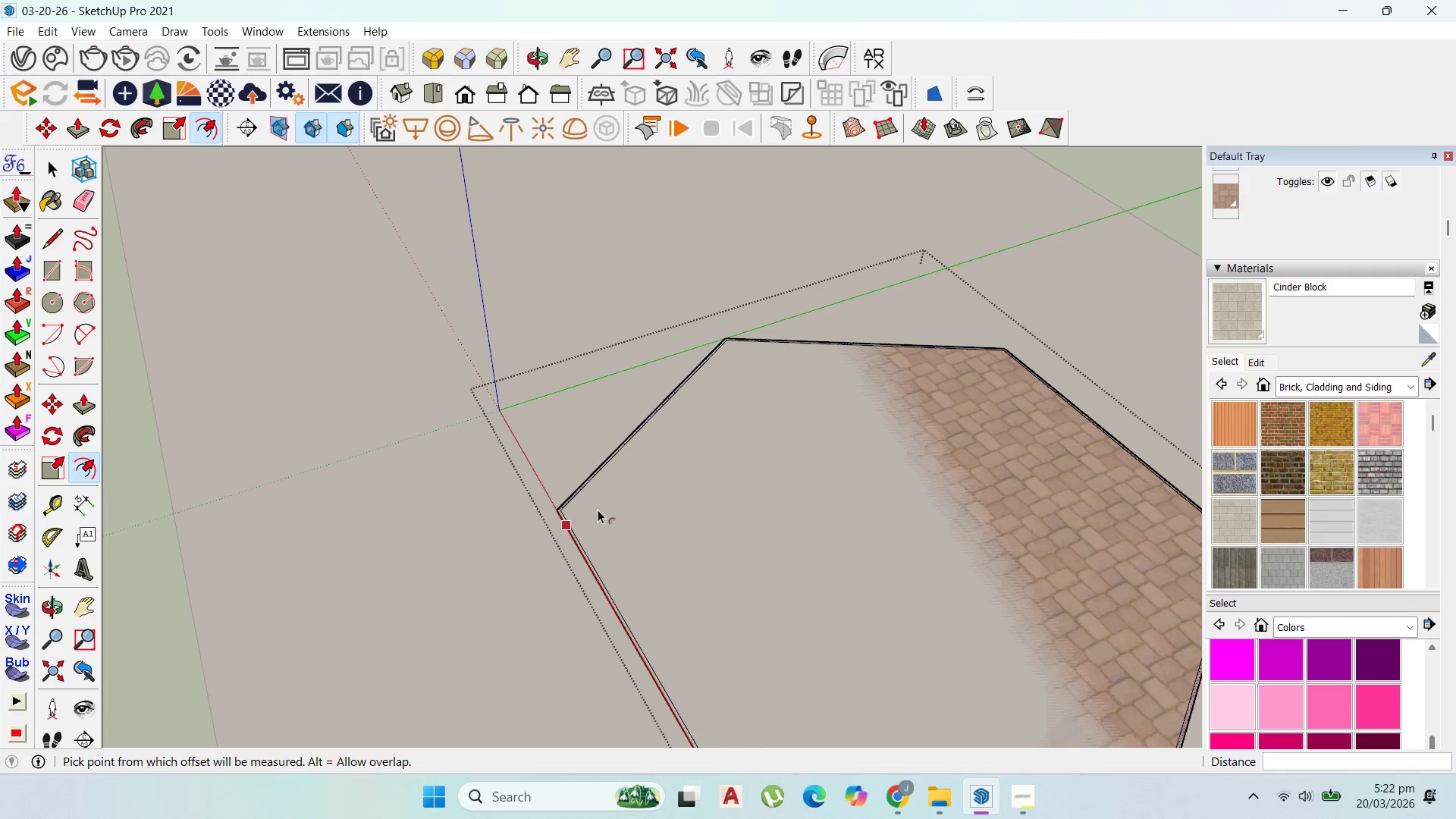 
left_click_drag(start_coordinate=[592, 492], to_coordinate=[598, 498])
 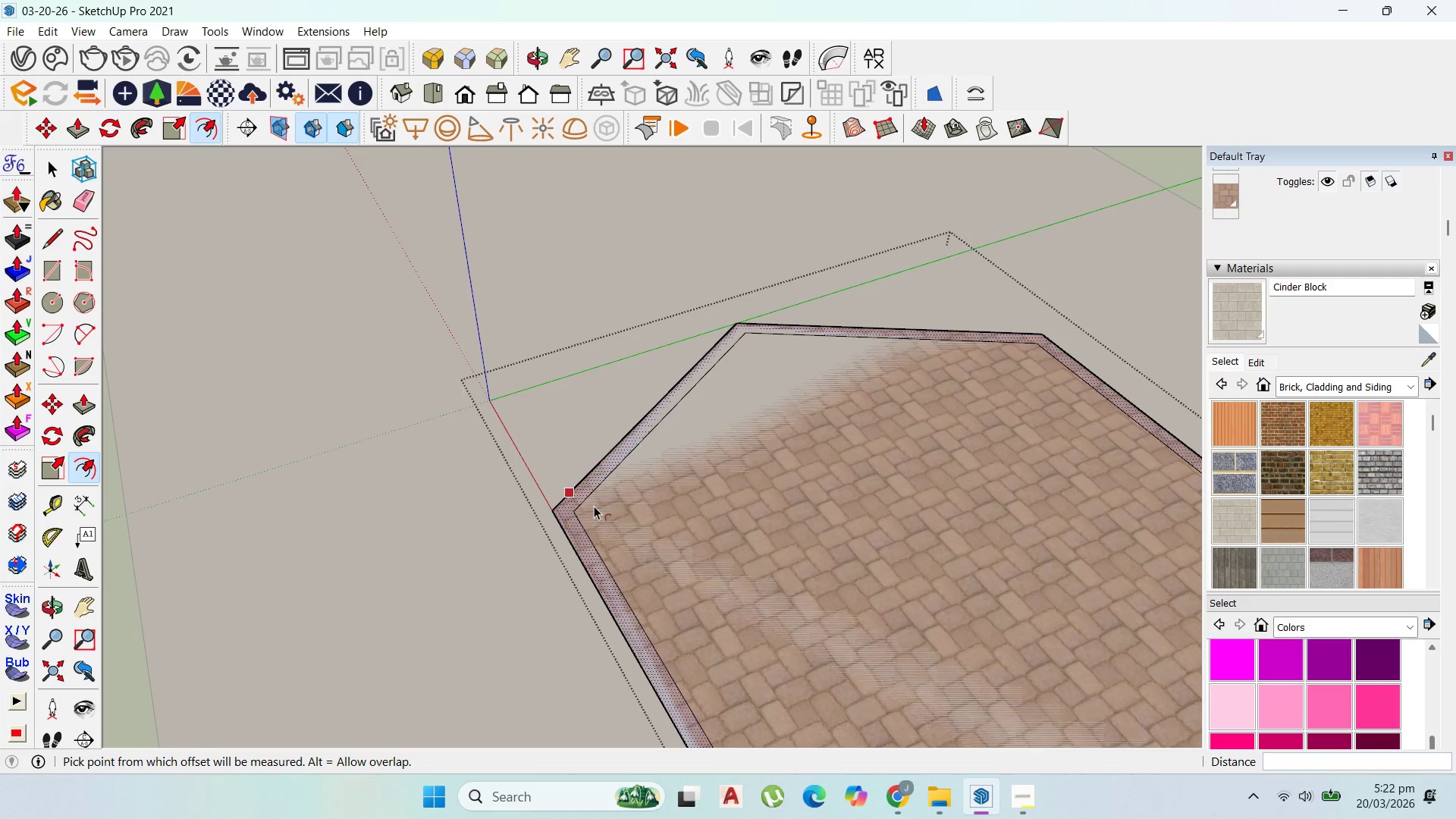 
type(100)
 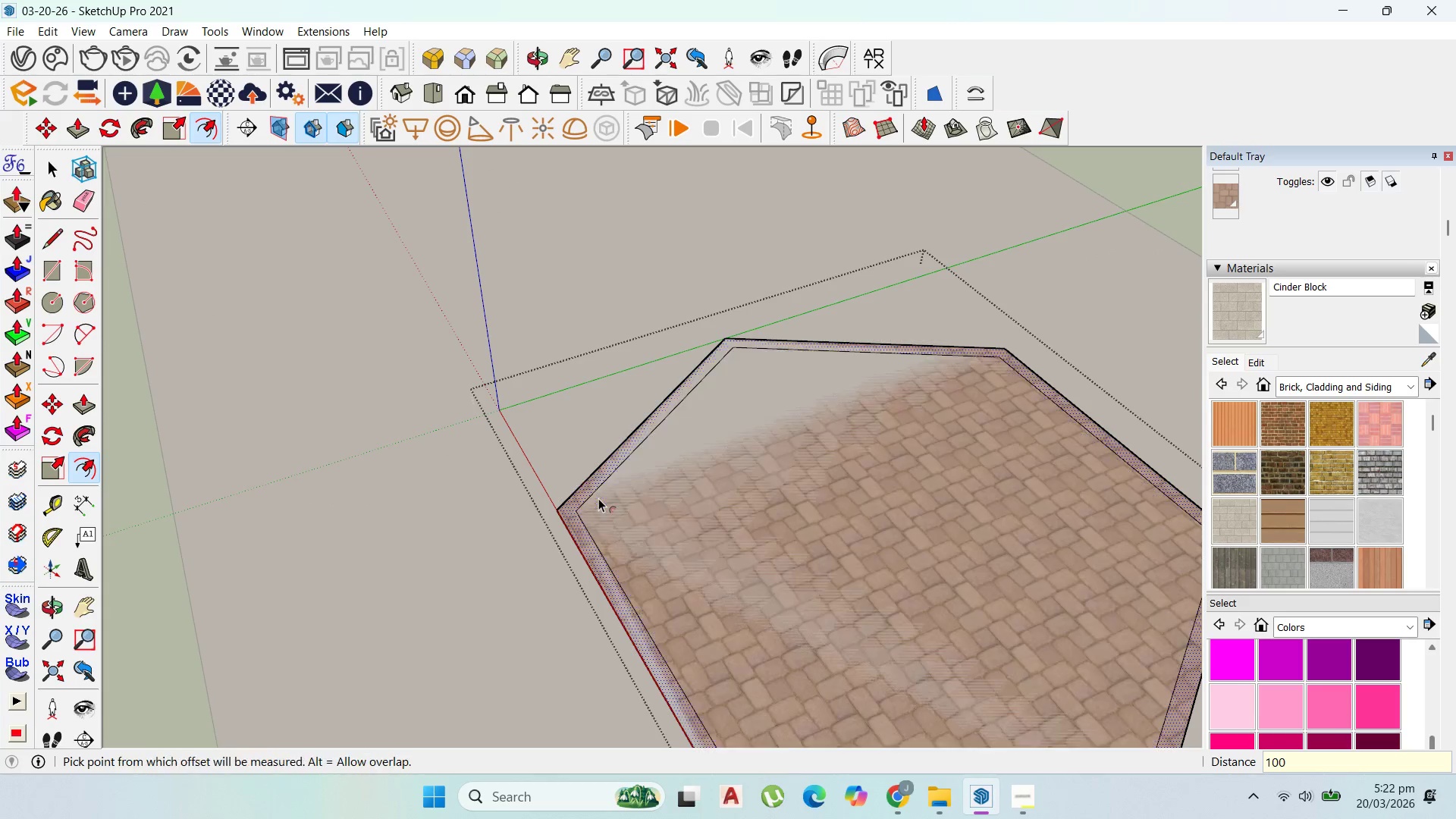 
key(Enter)
 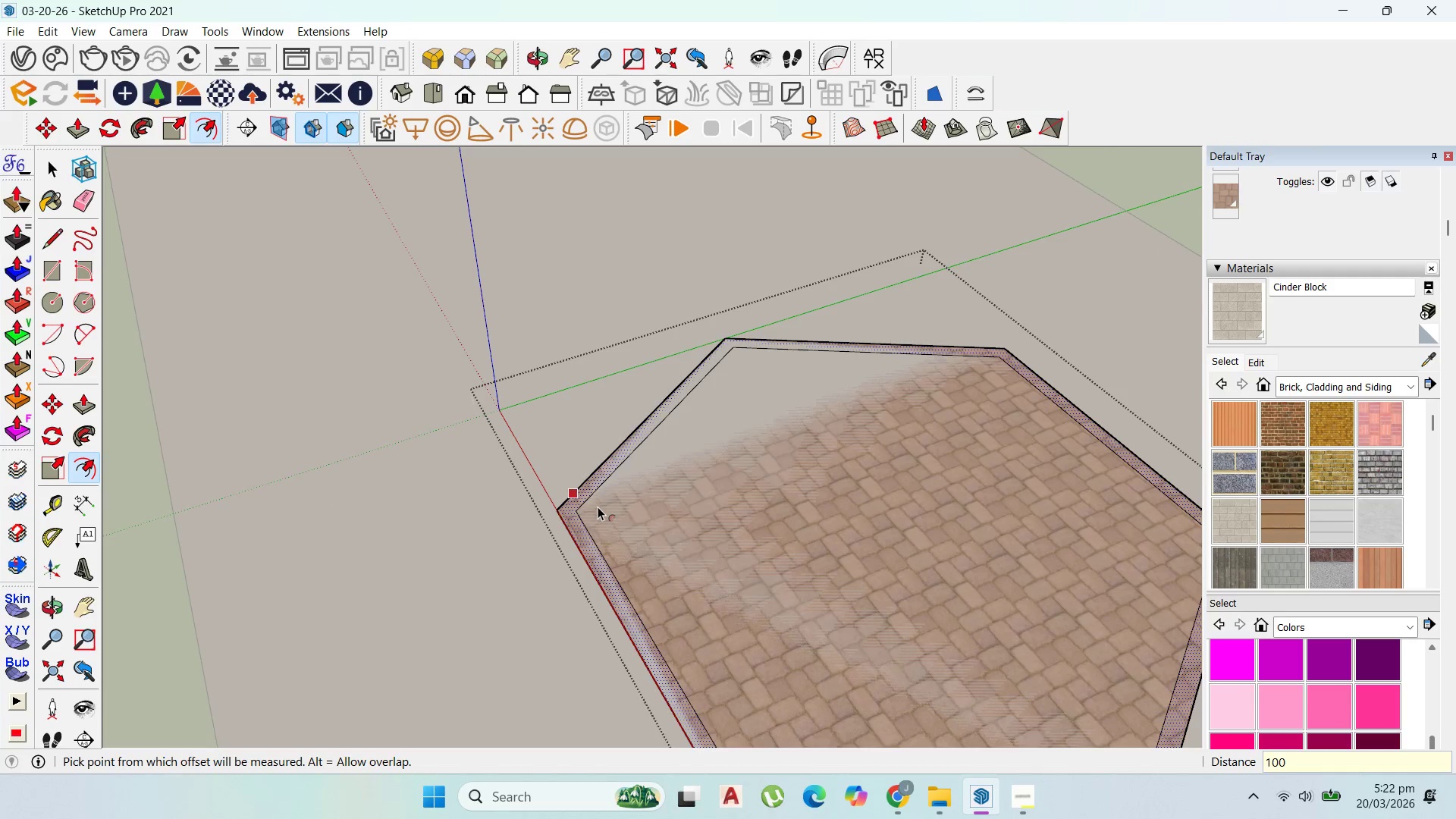 
scroll: coordinate [598, 507], scroll_direction: up, amount: 1.0
 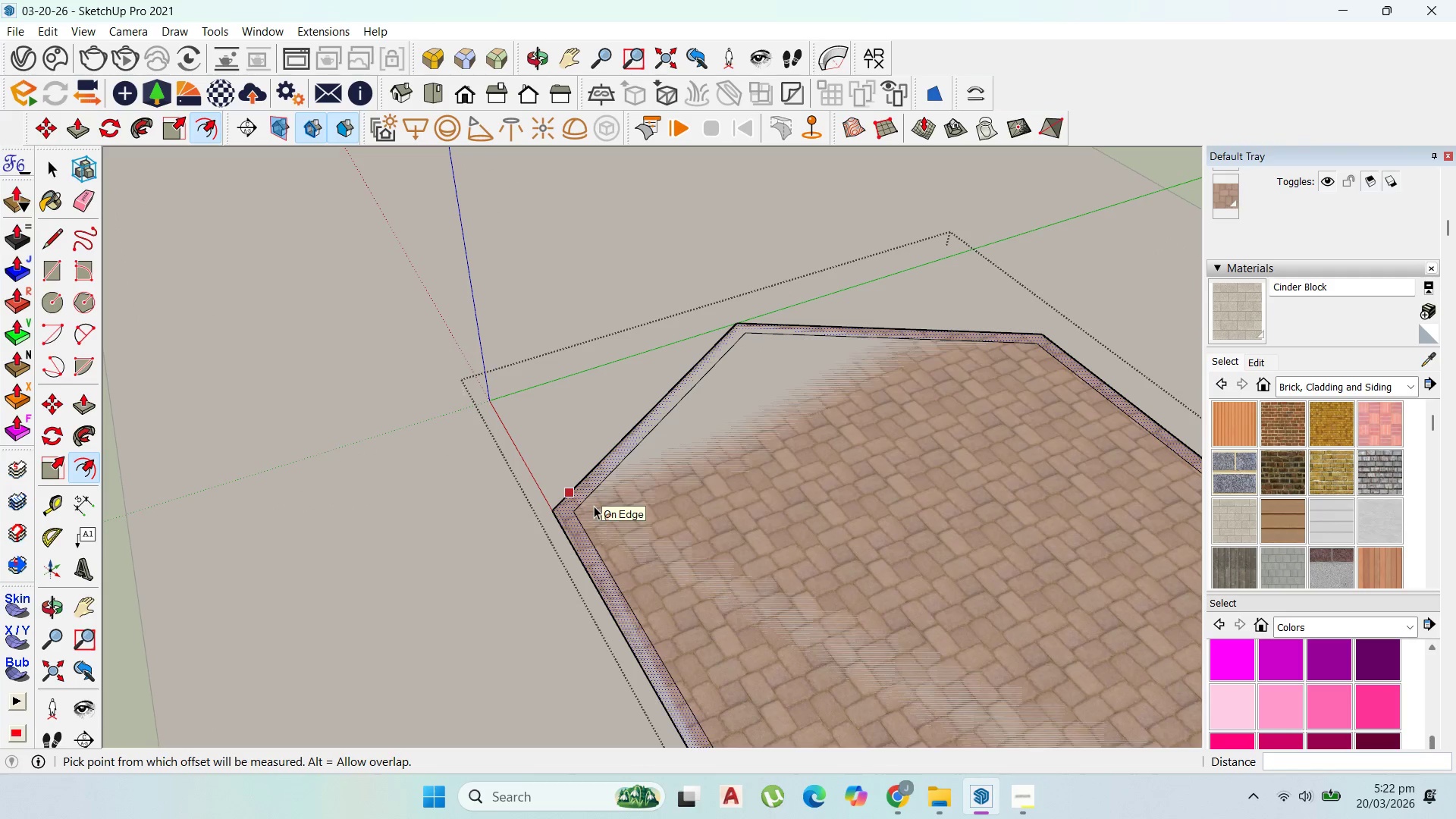 
key(Control+Z)
 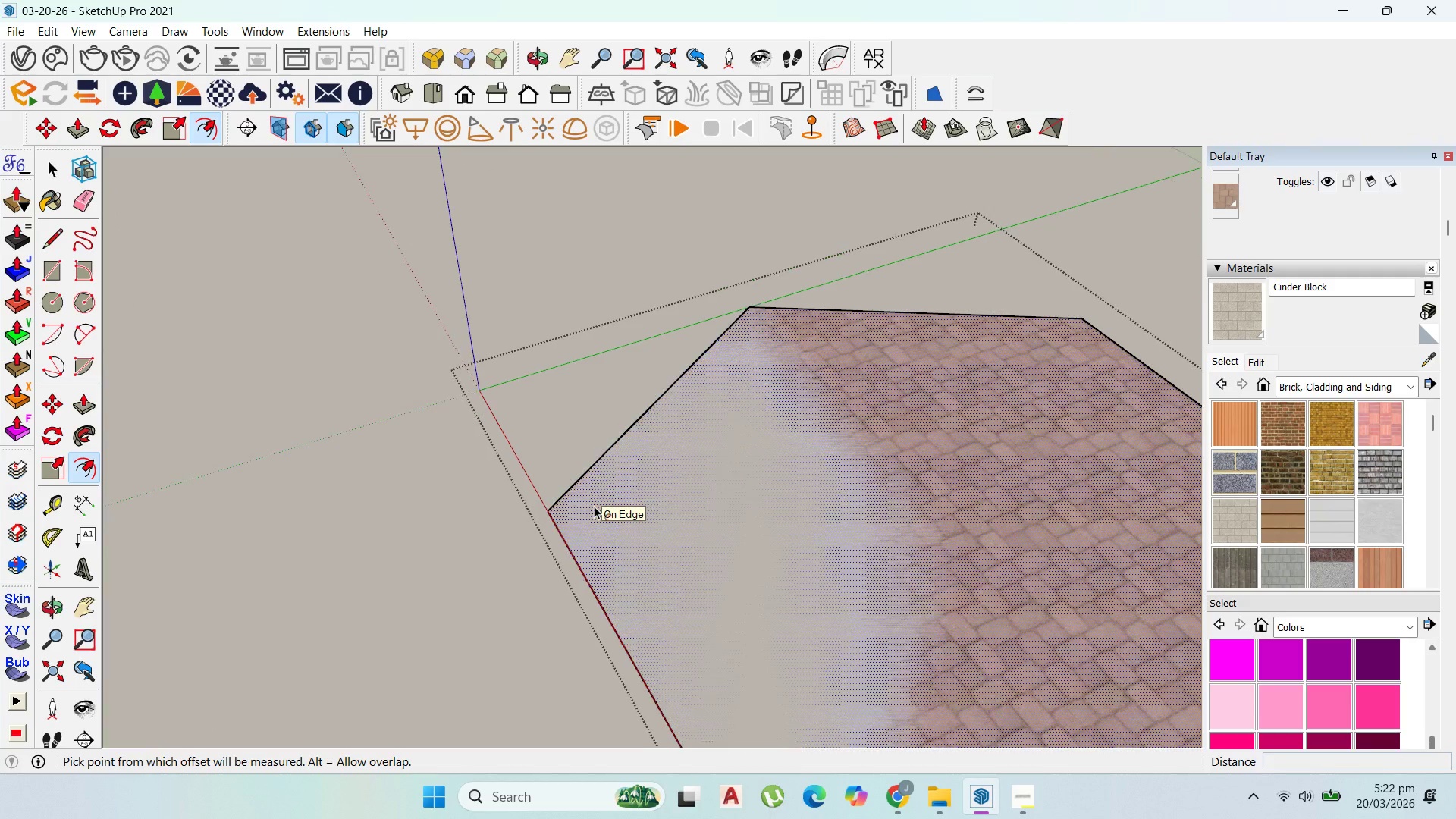 
scroll: coordinate [594, 506], scroll_direction: up, amount: 1.0
 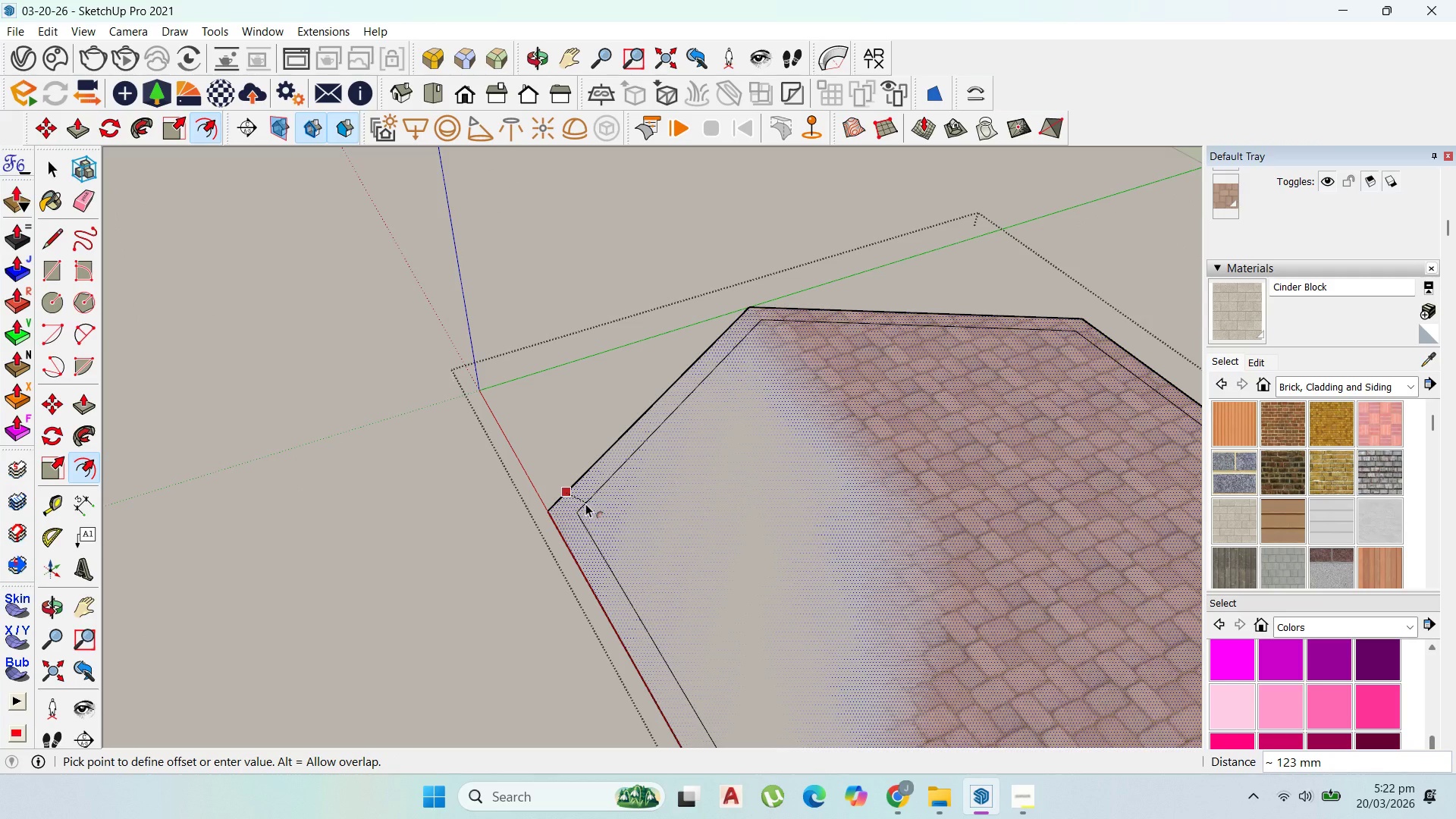 
type(50)
 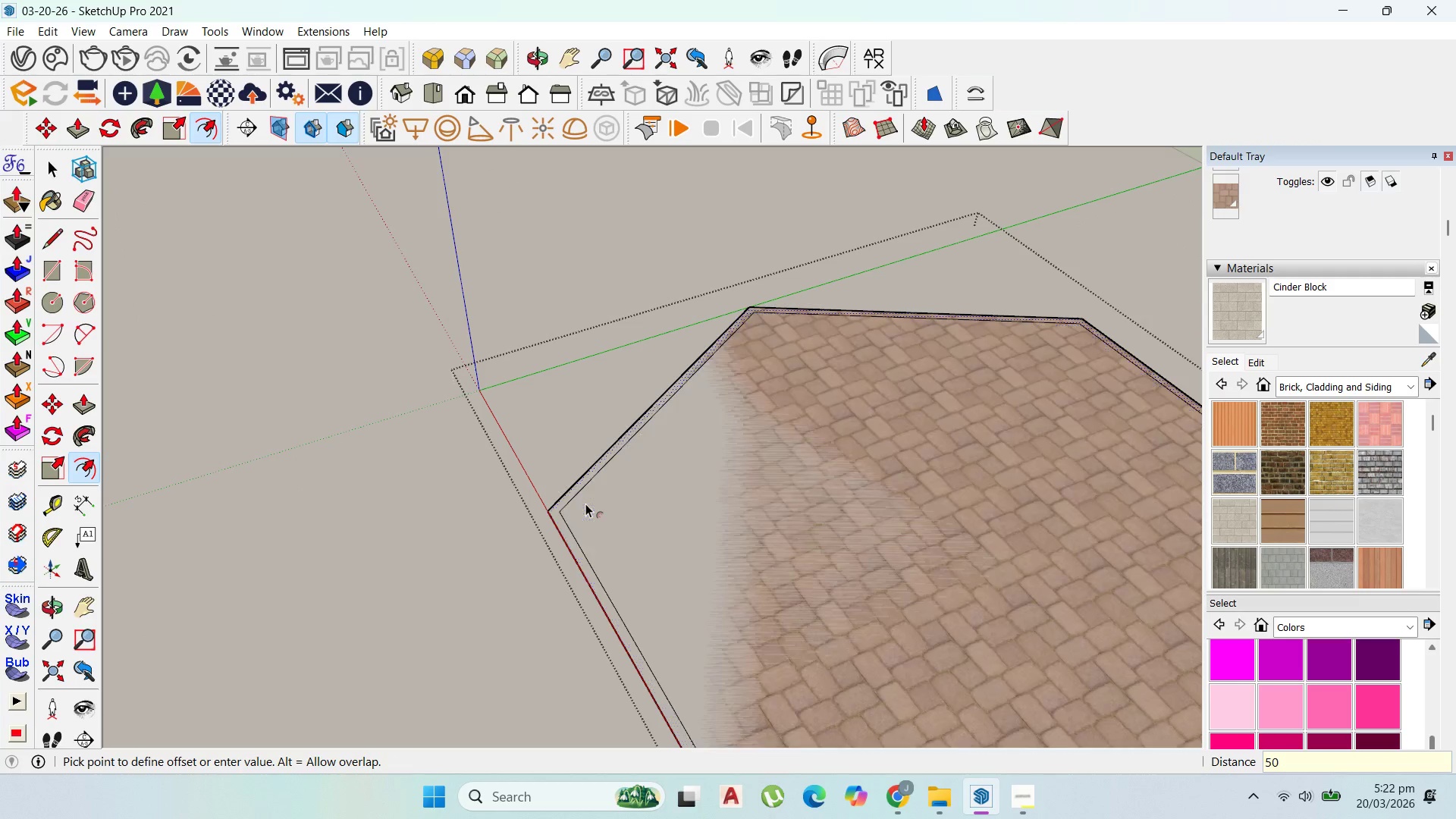 
key(Enter)
 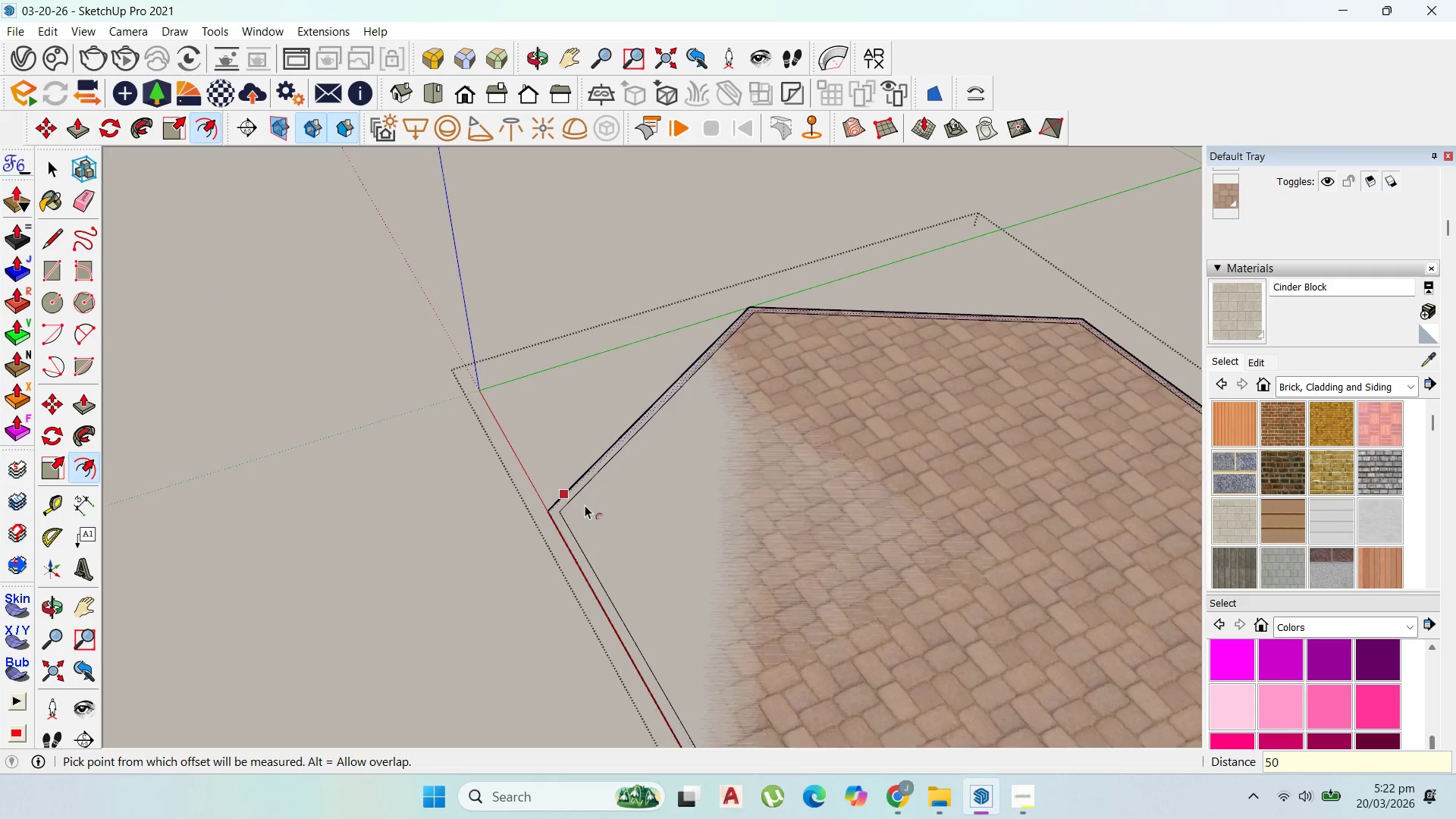 
scroll: coordinate [585, 505], scroll_direction: up, amount: 1.0
 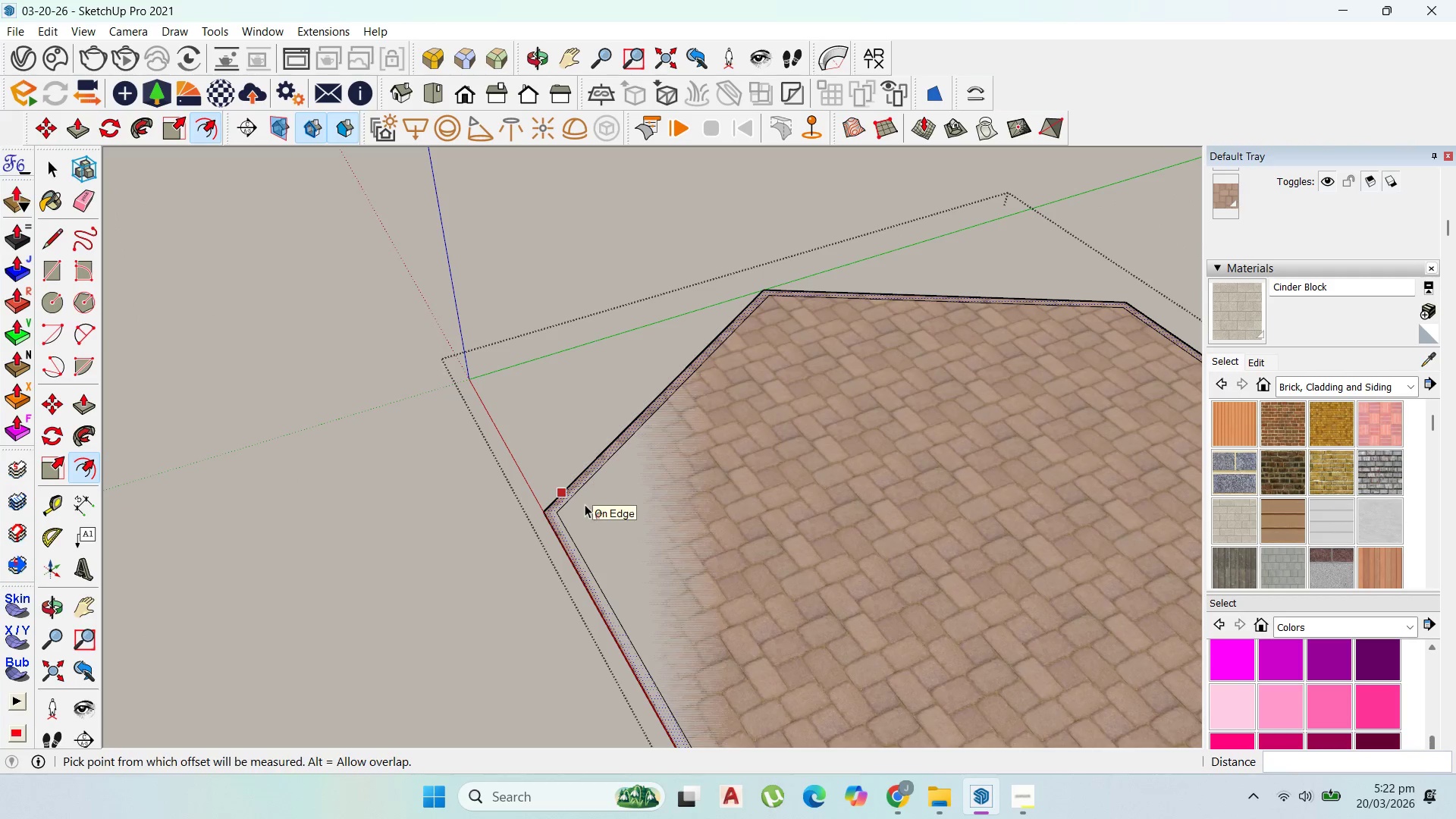 
key(P)
 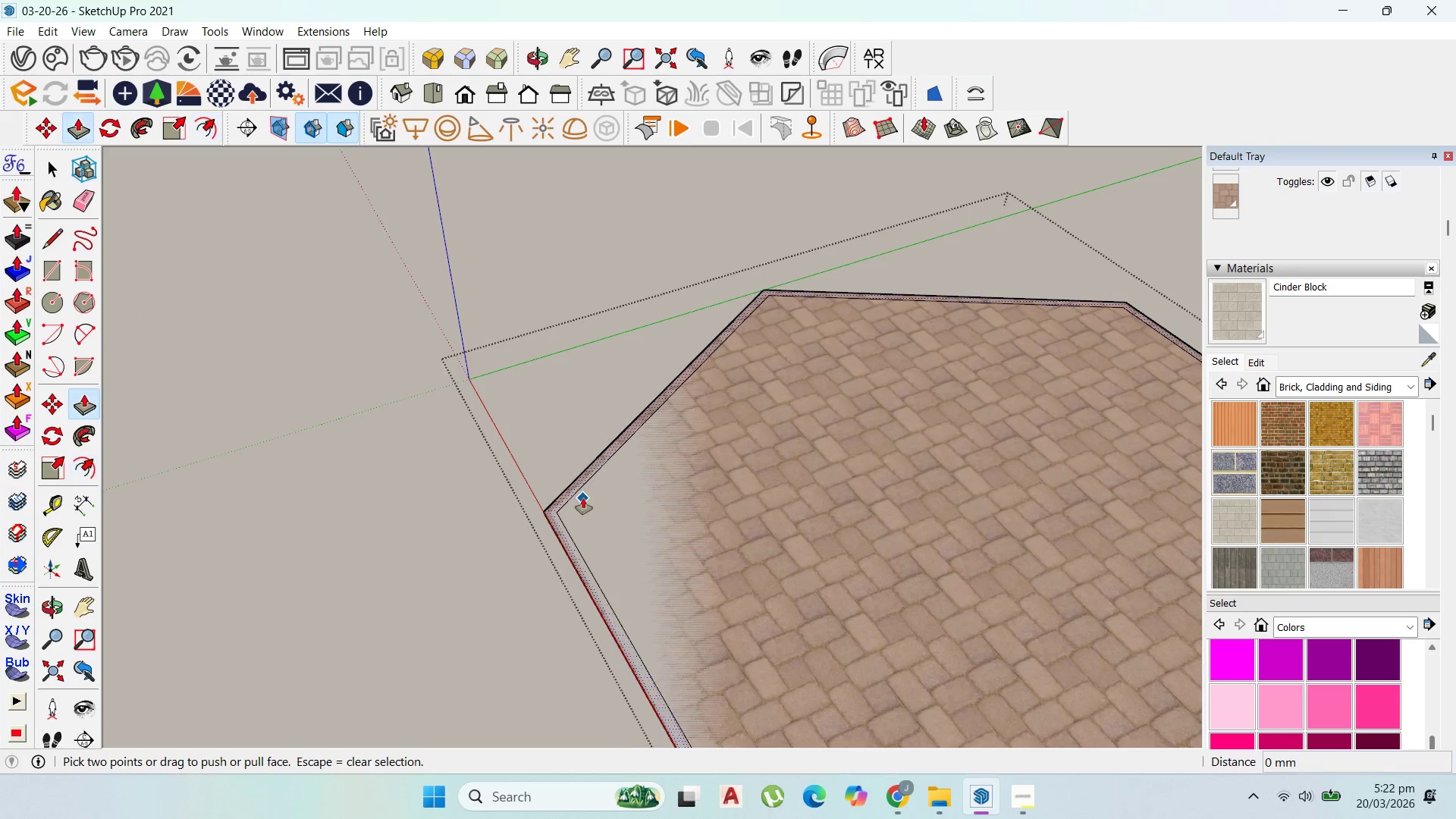 
scroll: coordinate [582, 498], scroll_direction: up, amount: 3.0
 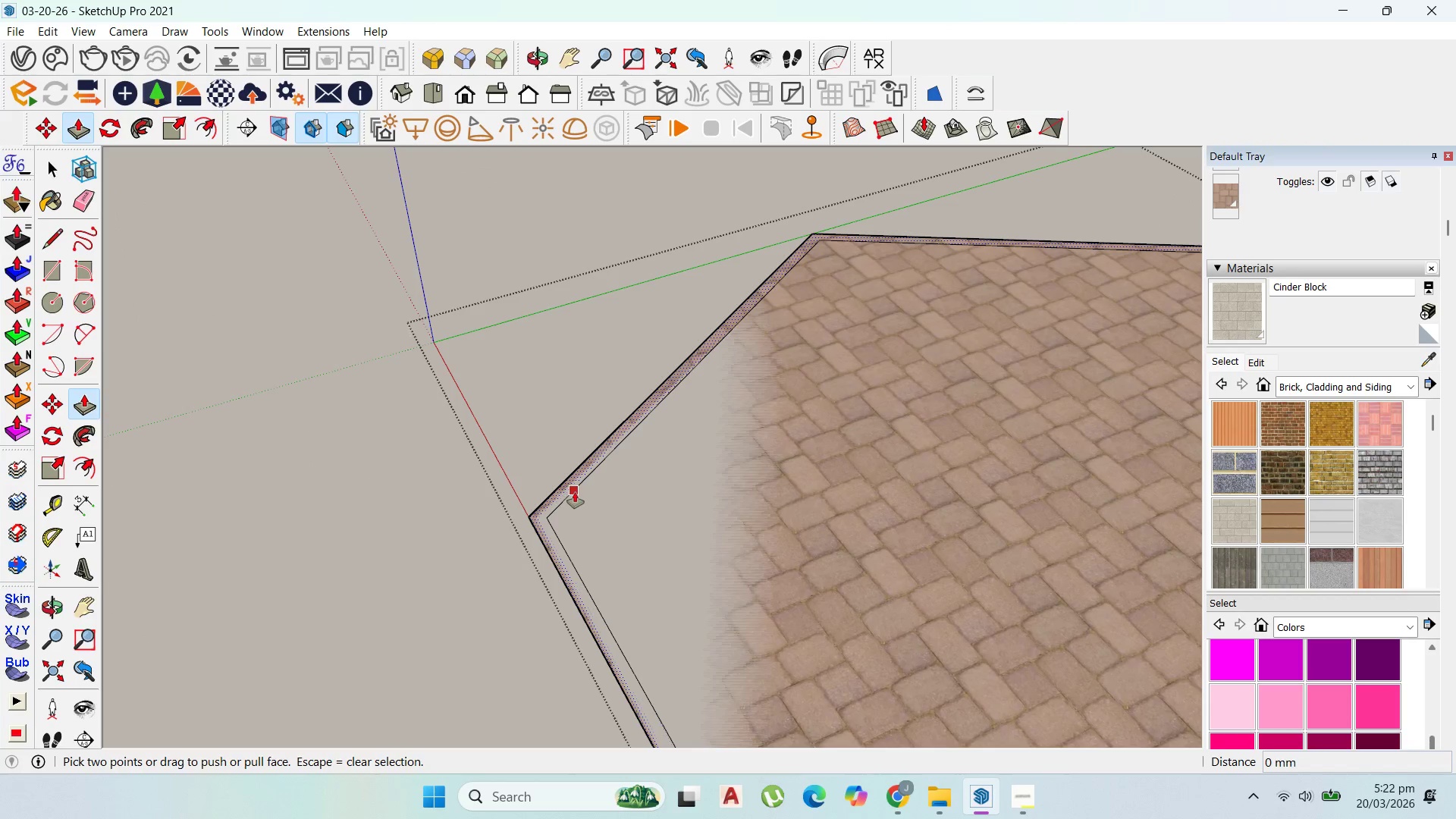 
left_click([575, 492])
 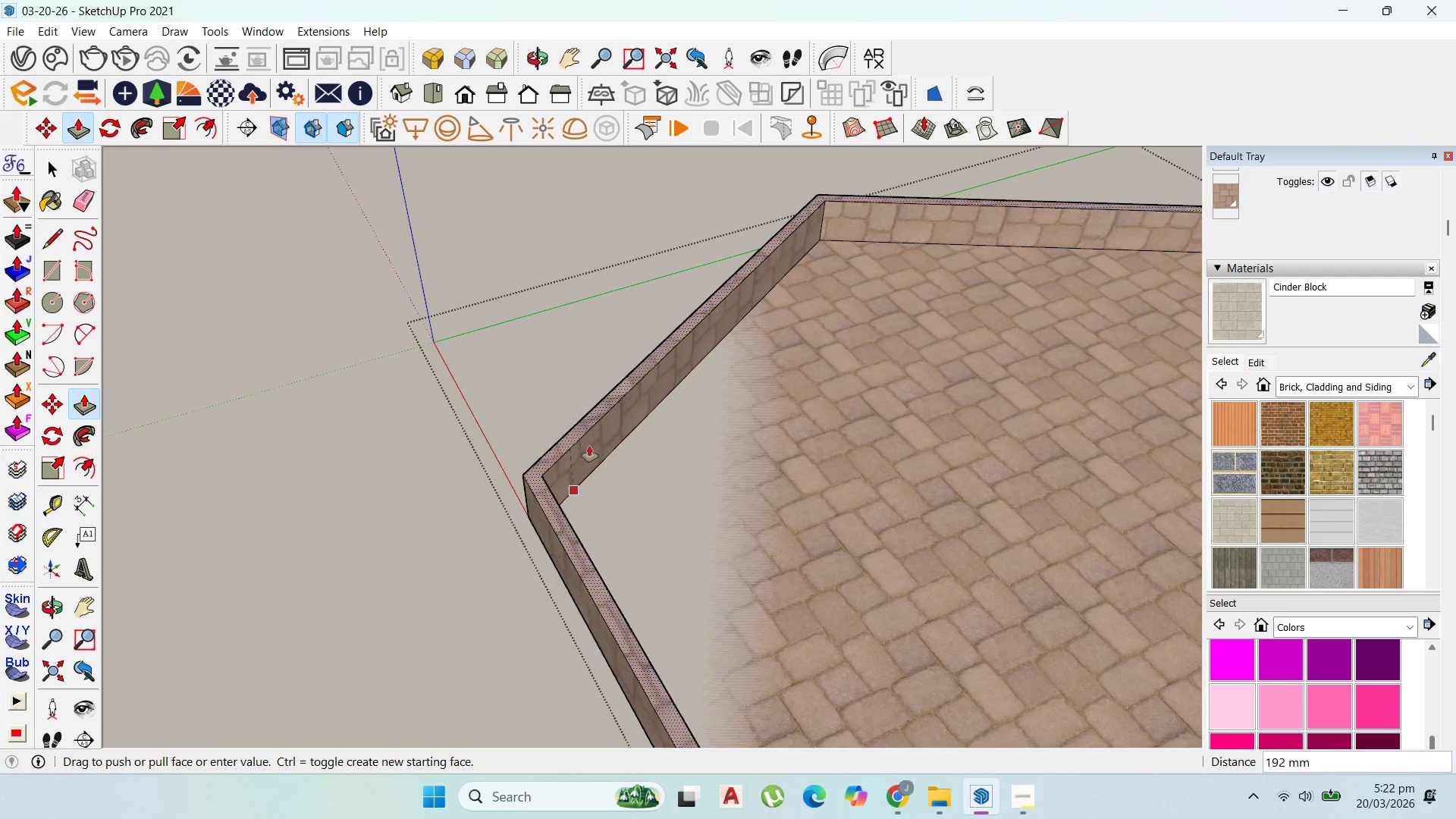 
scroll: coordinate [592, 421], scroll_direction: down, amount: 9.0
 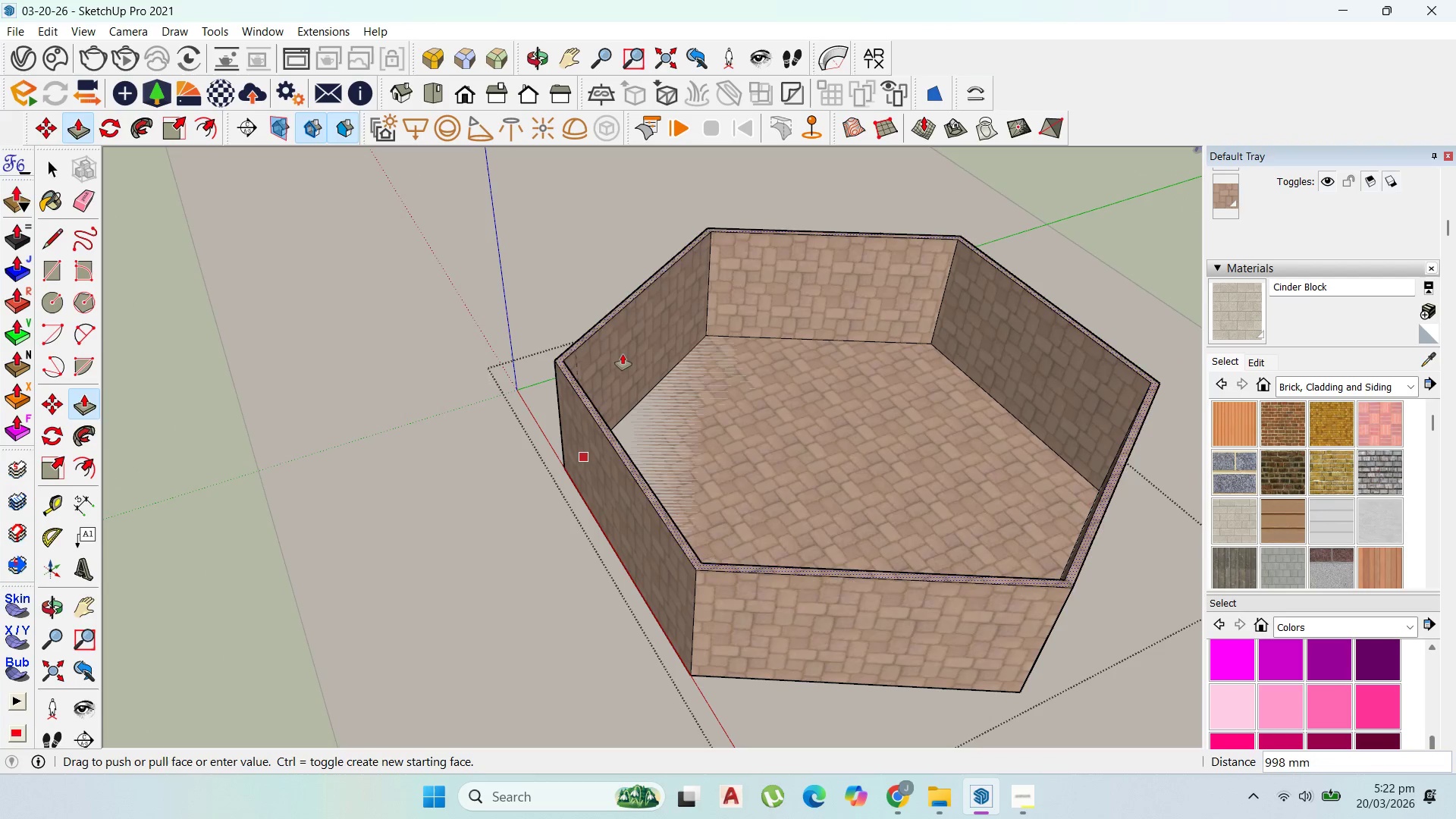 
left_click([623, 355])
 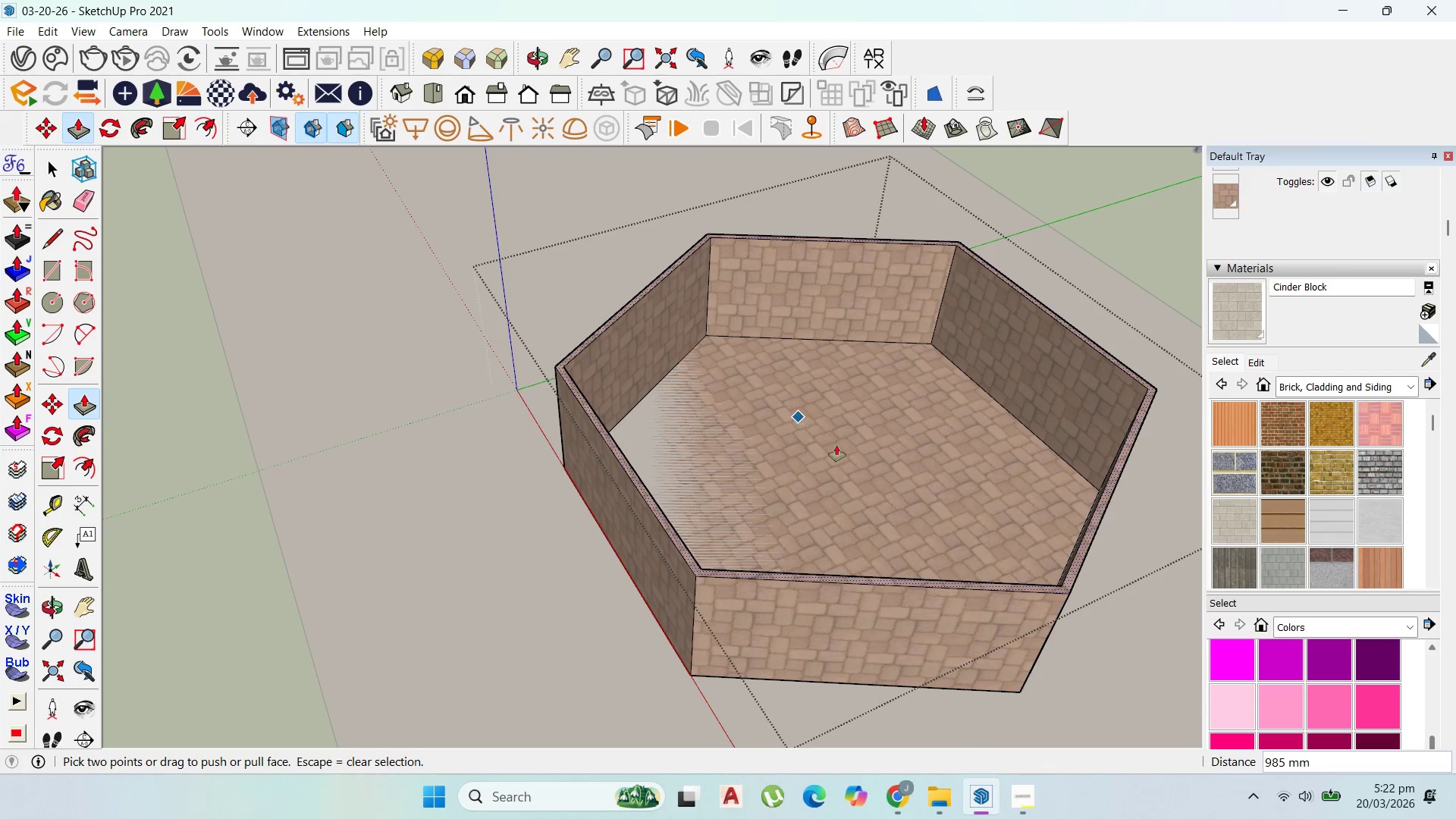 
left_click_drag(start_coordinate=[842, 450], to_coordinate=[849, 410])
 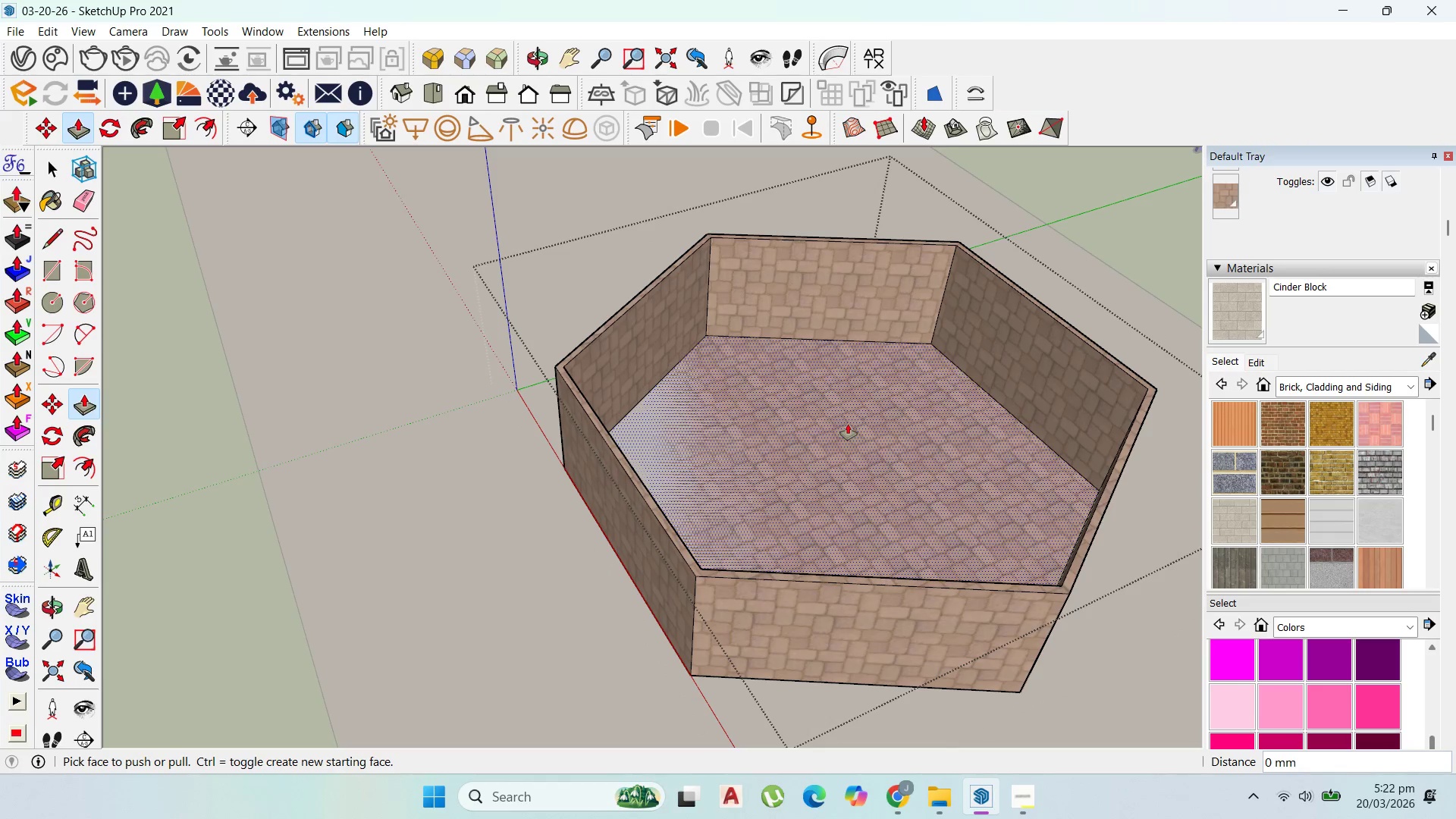 
key(Escape)
 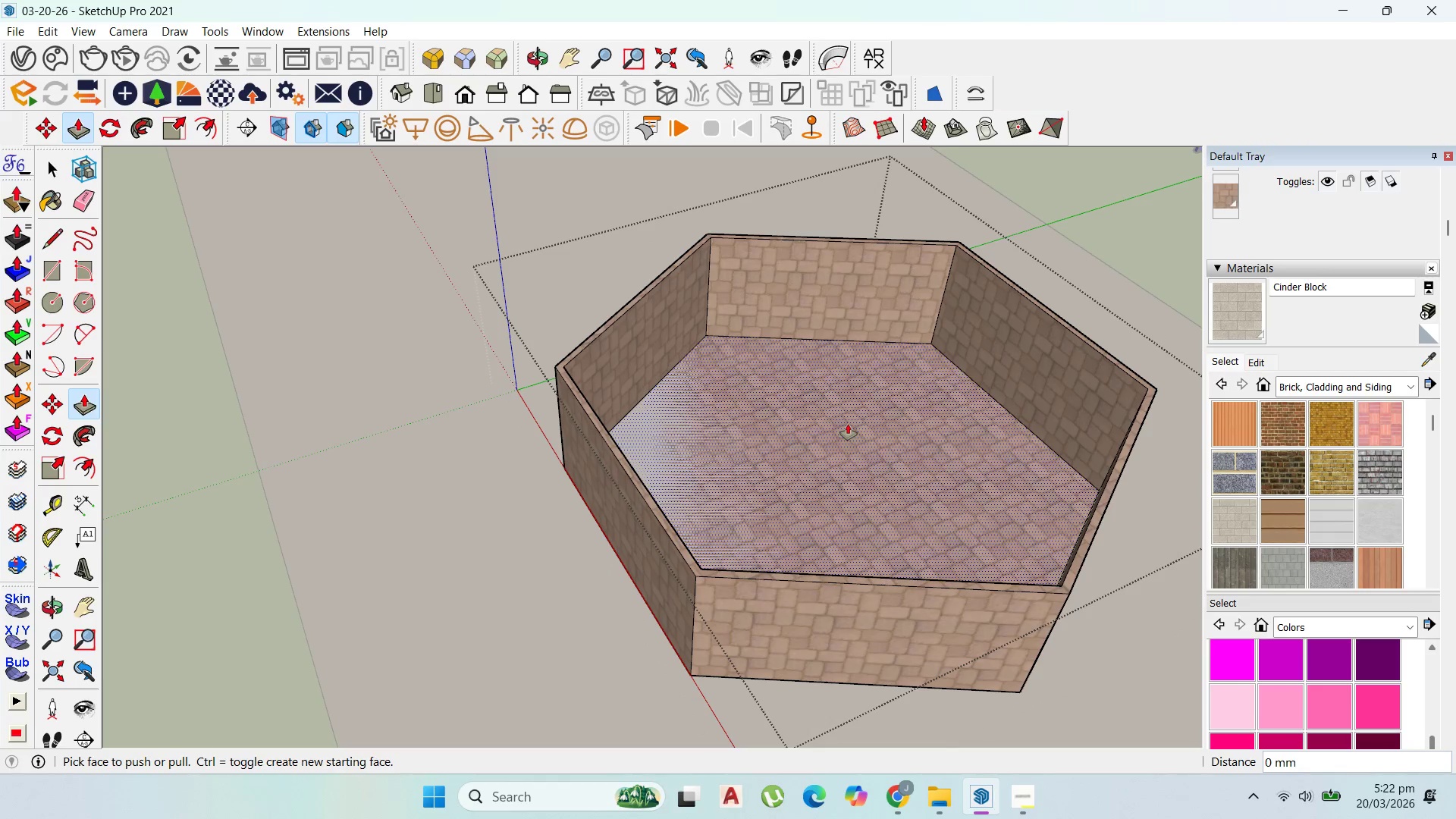 
left_click_drag(start_coordinate=[848, 424], to_coordinate=[861, 366])
 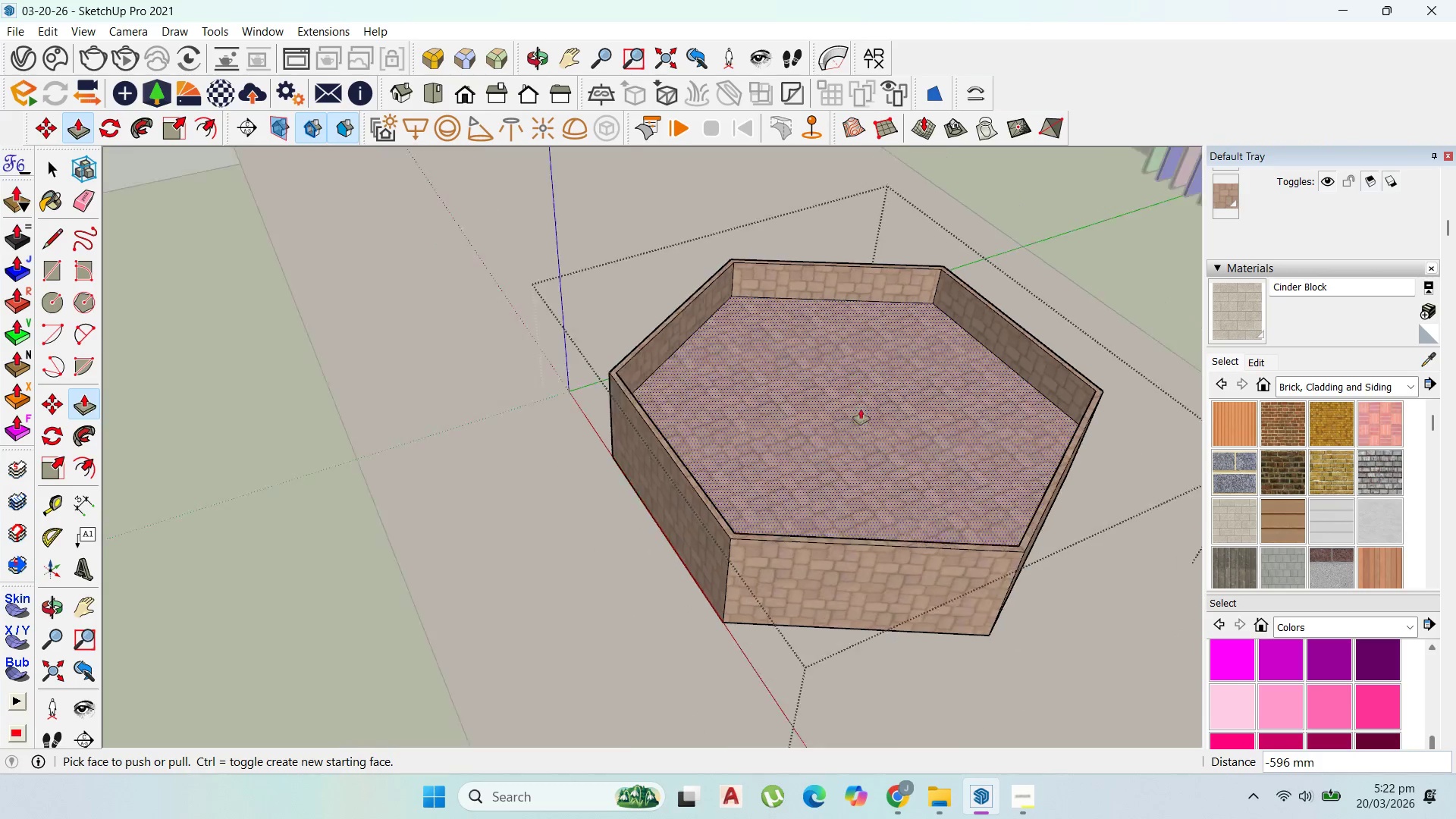 
scroll: coordinate [861, 415], scroll_direction: down, amount: 5.0
 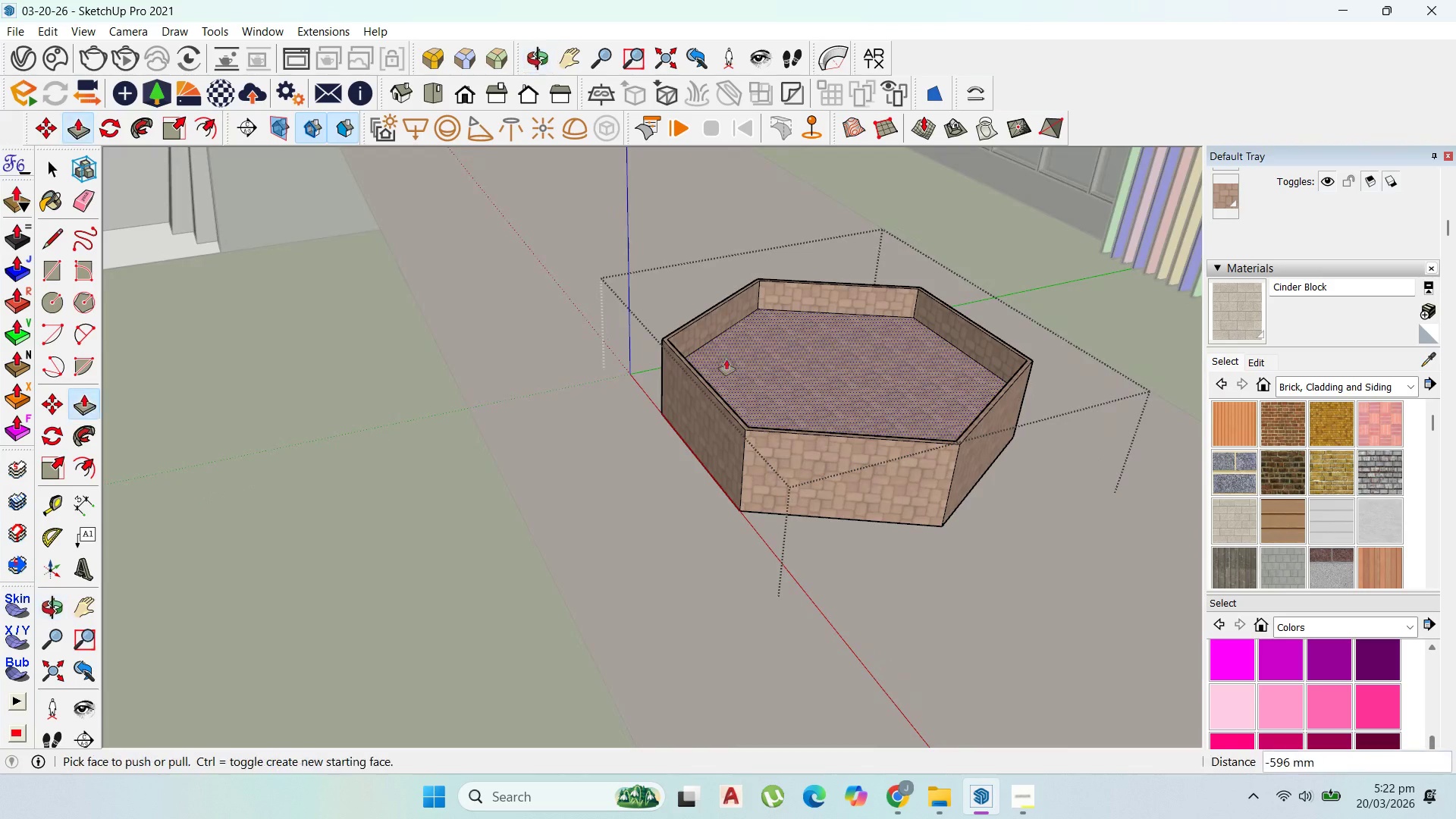 
scroll: coordinate [667, 361], scroll_direction: up, amount: 3.0
 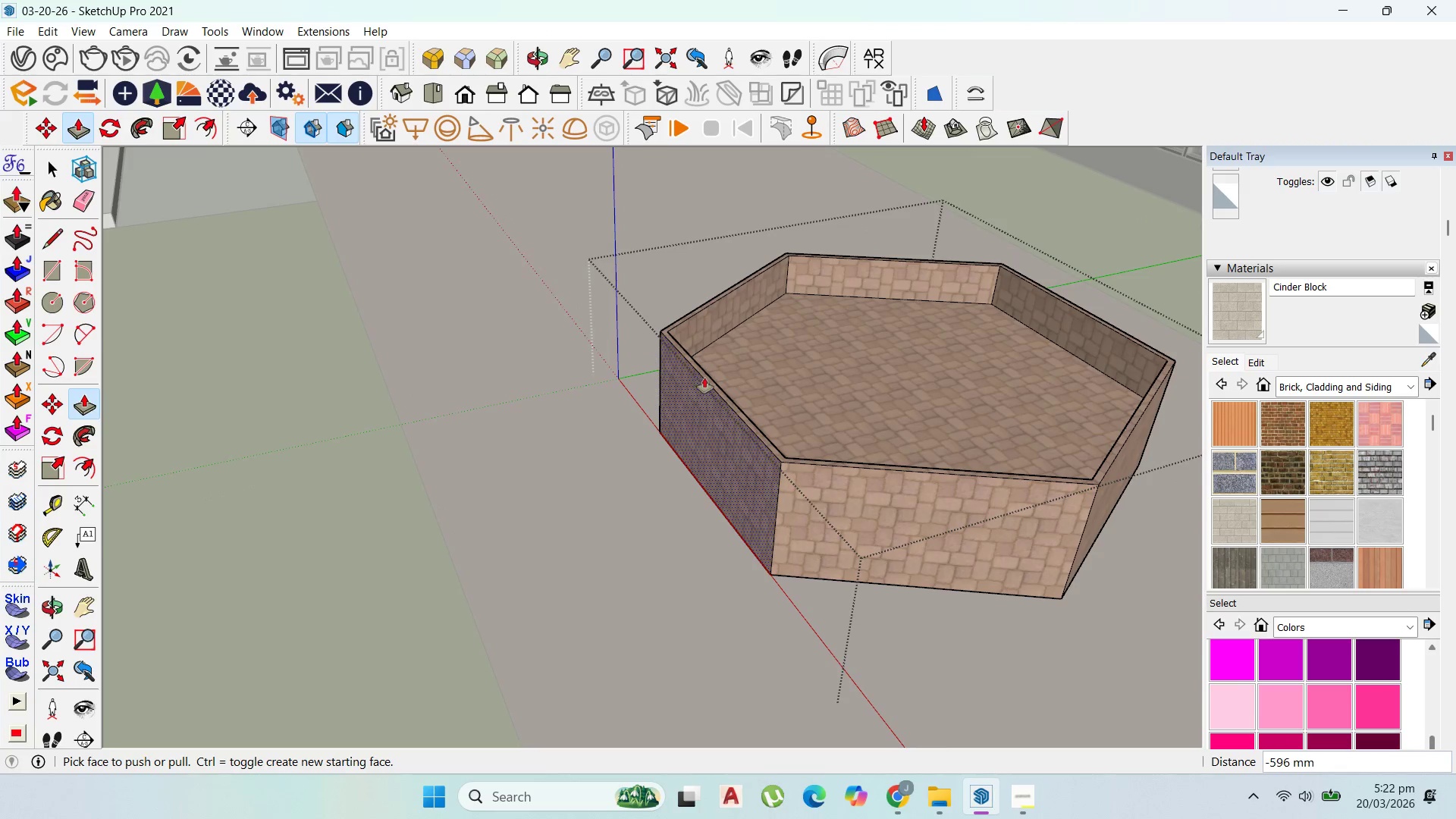 
left_click_drag(start_coordinate=[706, 378], to_coordinate=[713, 407])
 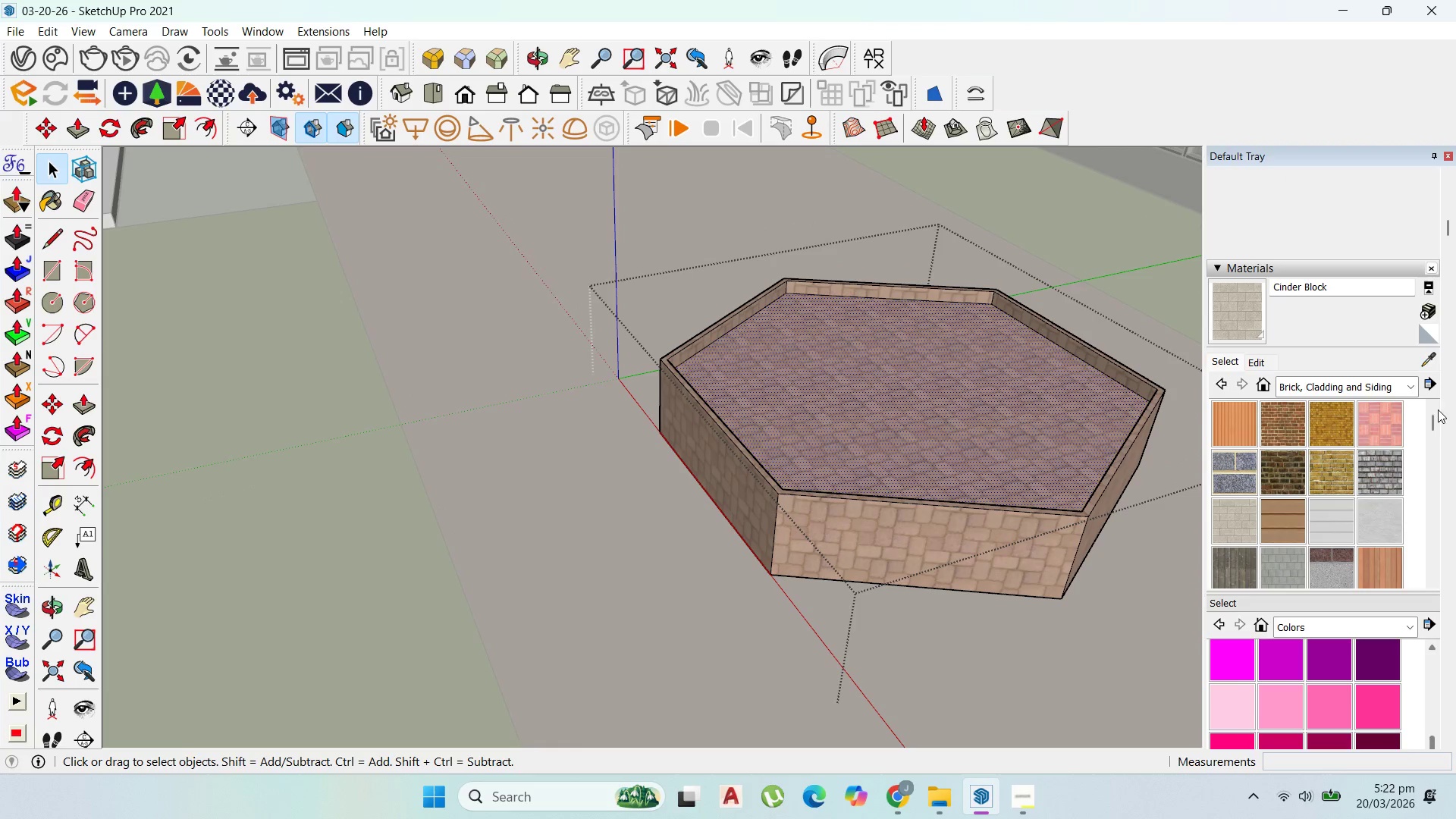 
scroll: coordinate [1367, 508], scroll_direction: up, amount: 3.0
 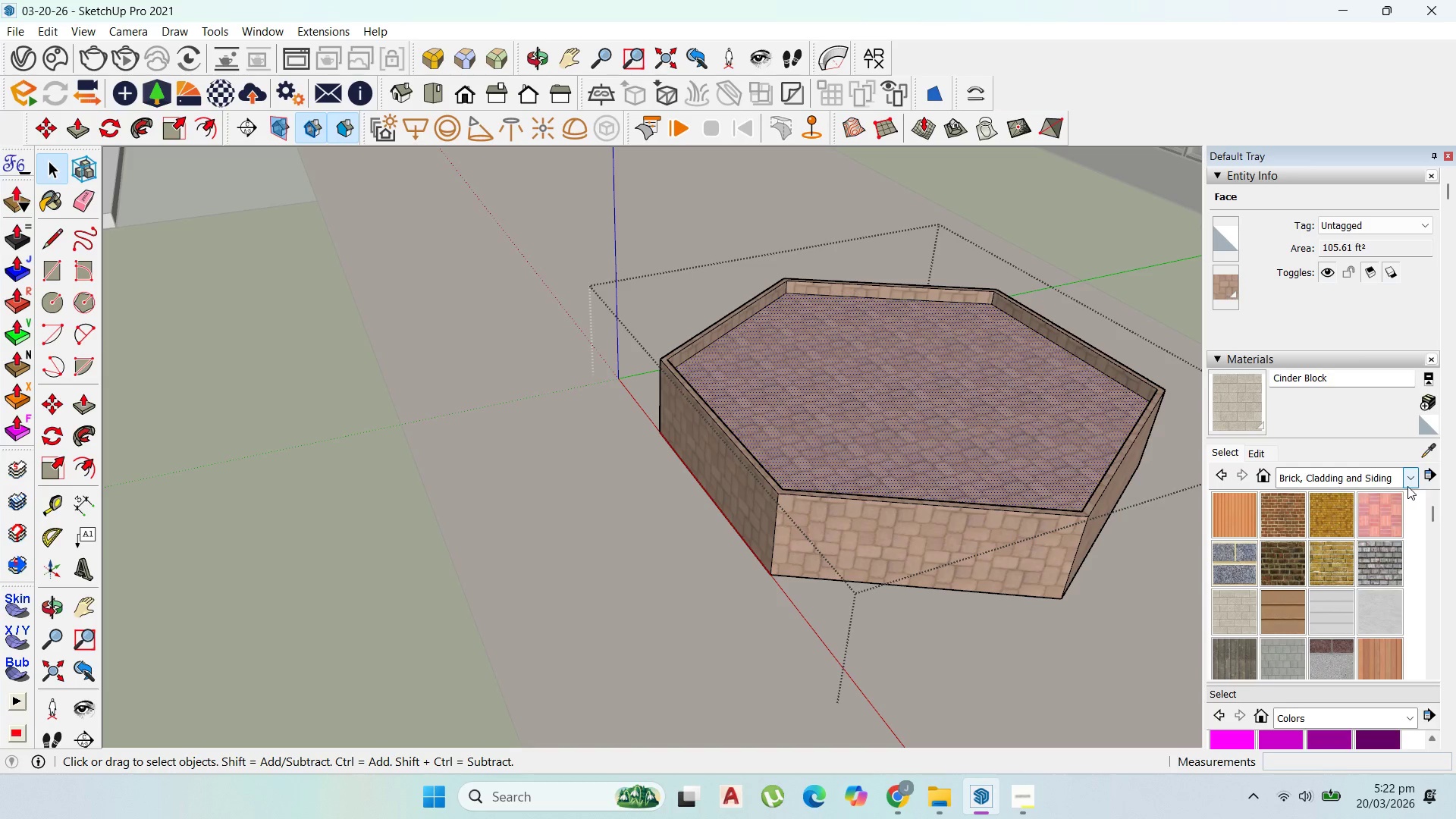 
left_click([1407, 485])
 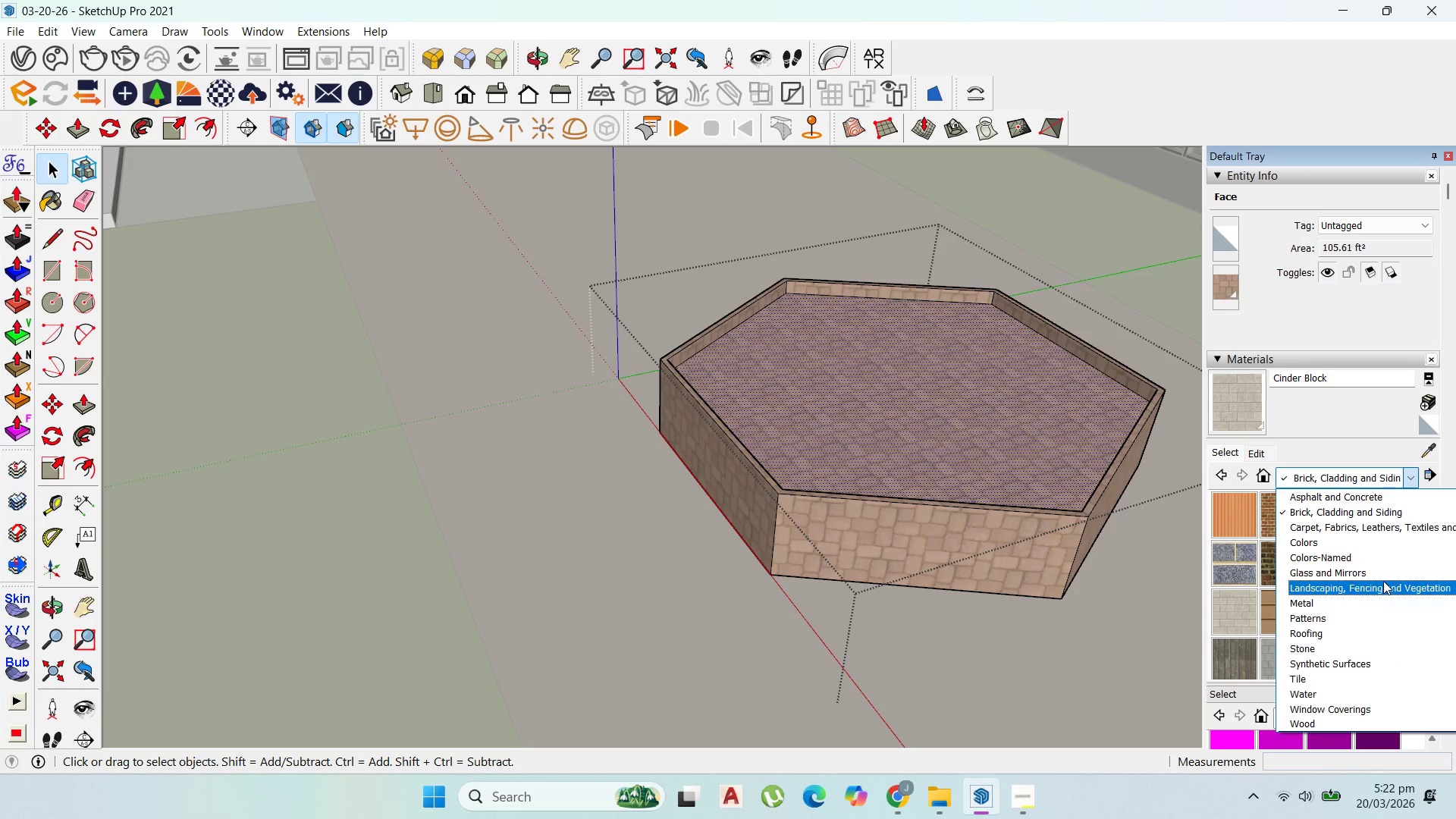 
left_click([1383, 581])
 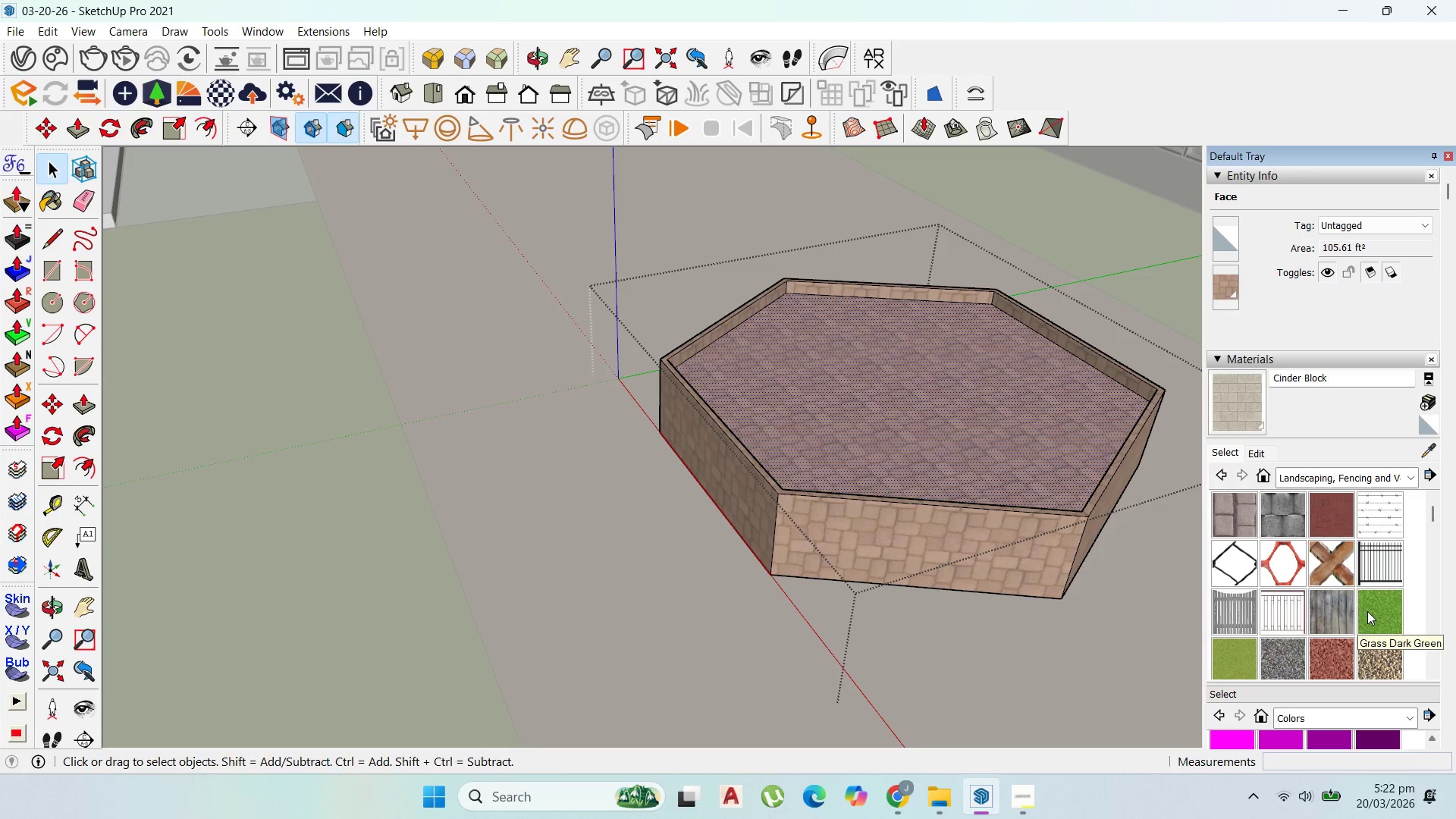 
double_click([932, 393])
 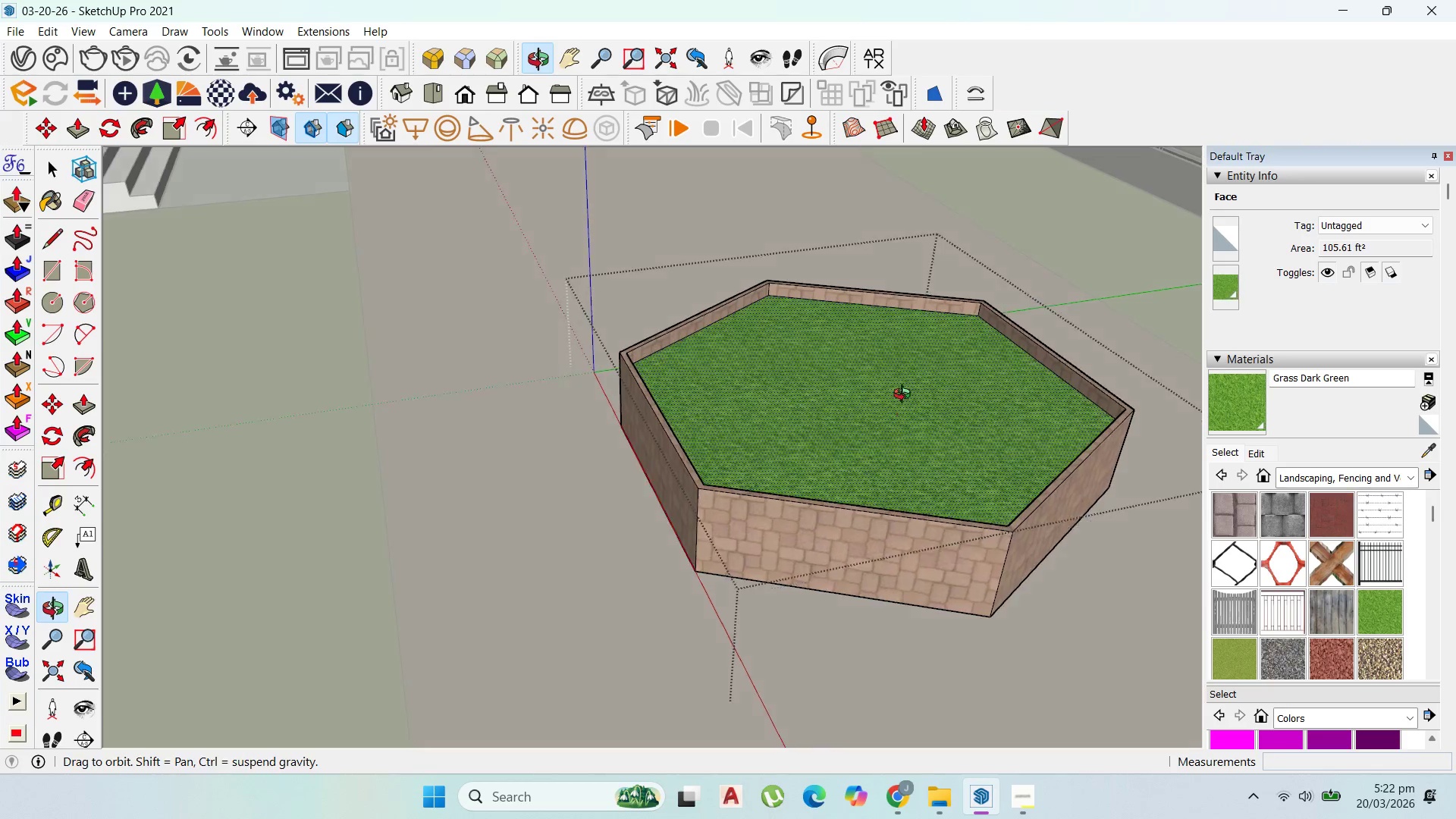 
scroll: coordinate [788, 397], scroll_direction: down, amount: 10.0
 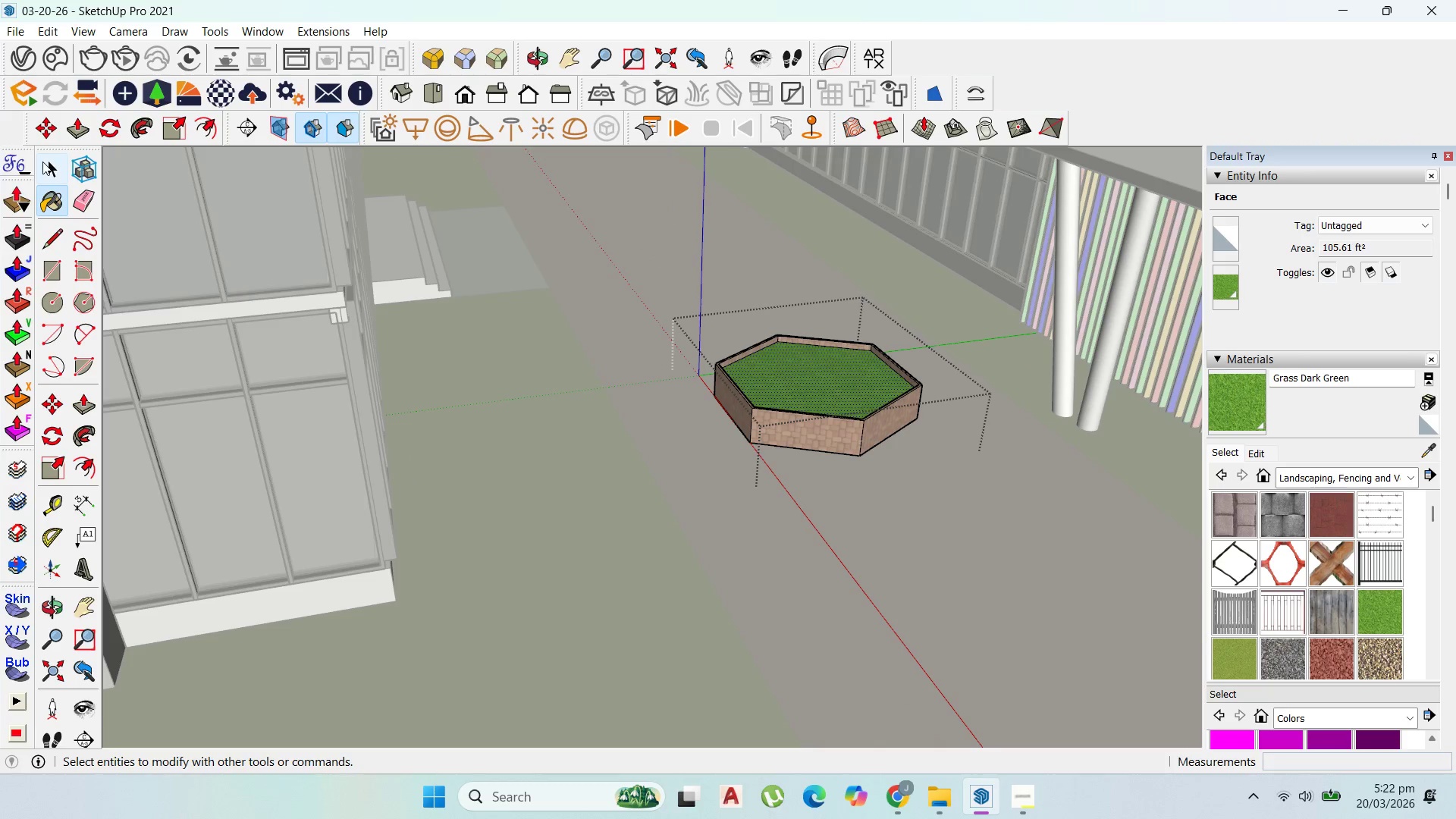 
left_click([53, 165])
 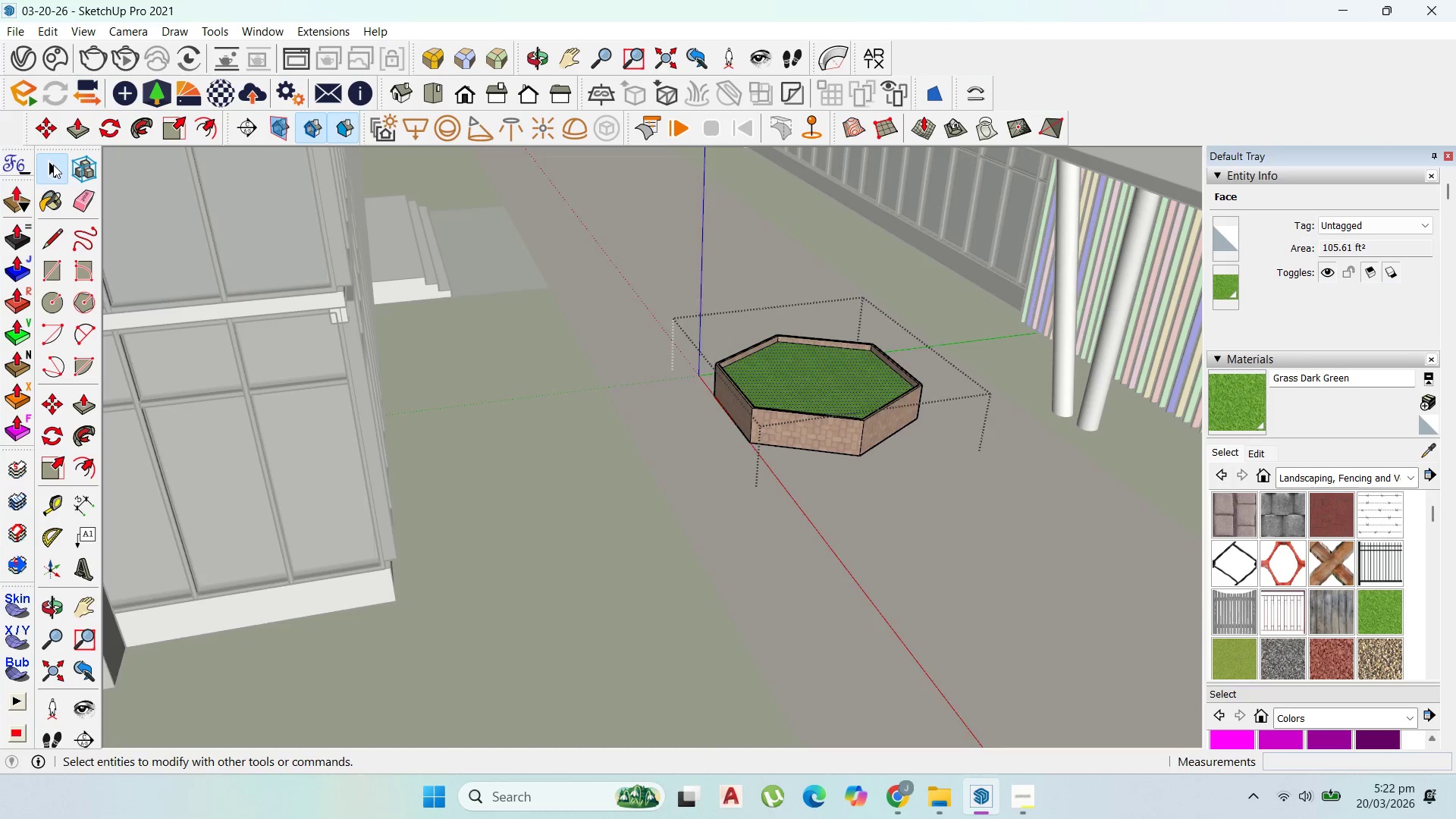 
key(Escape)
 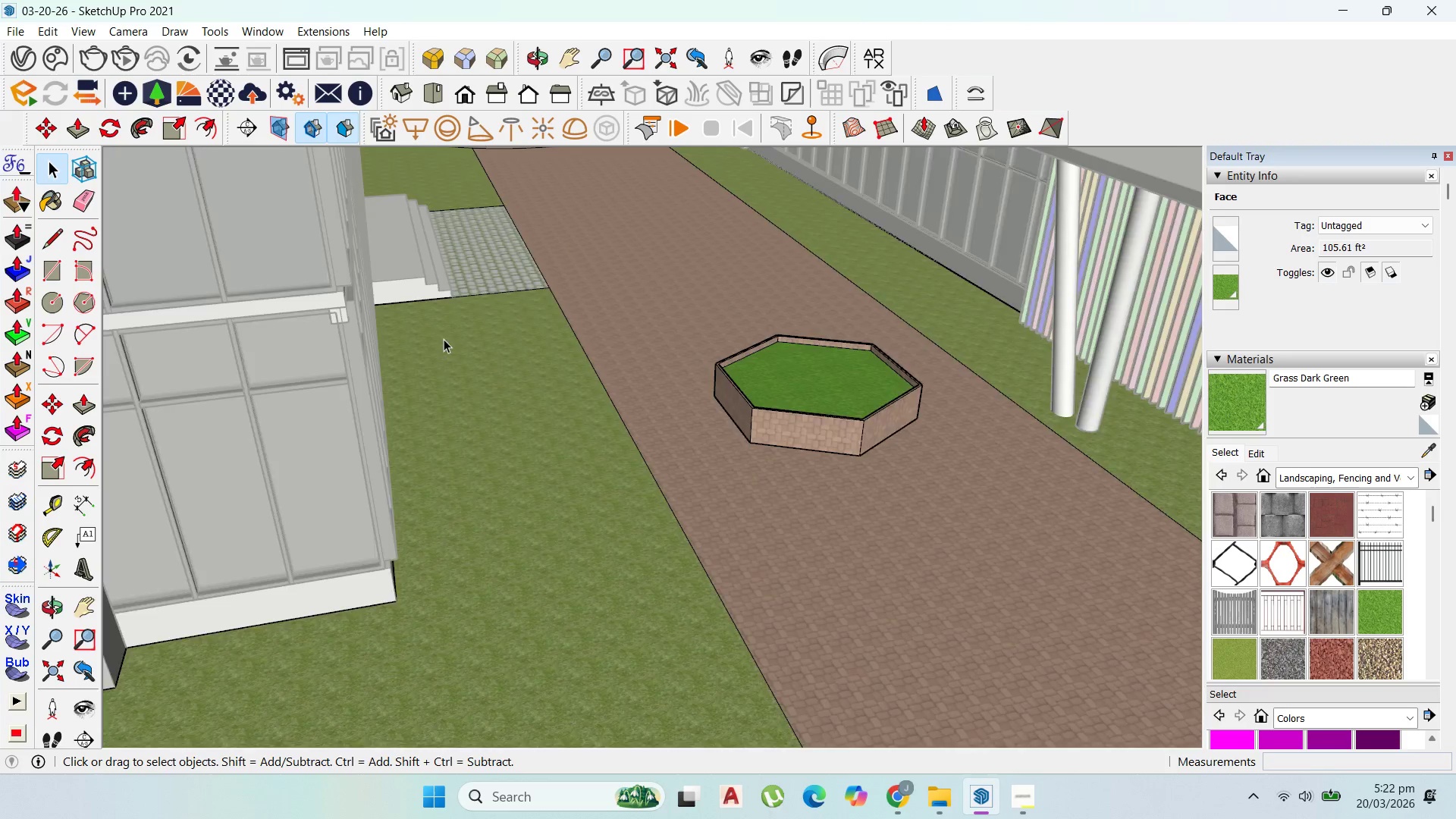 
key(Escape)
 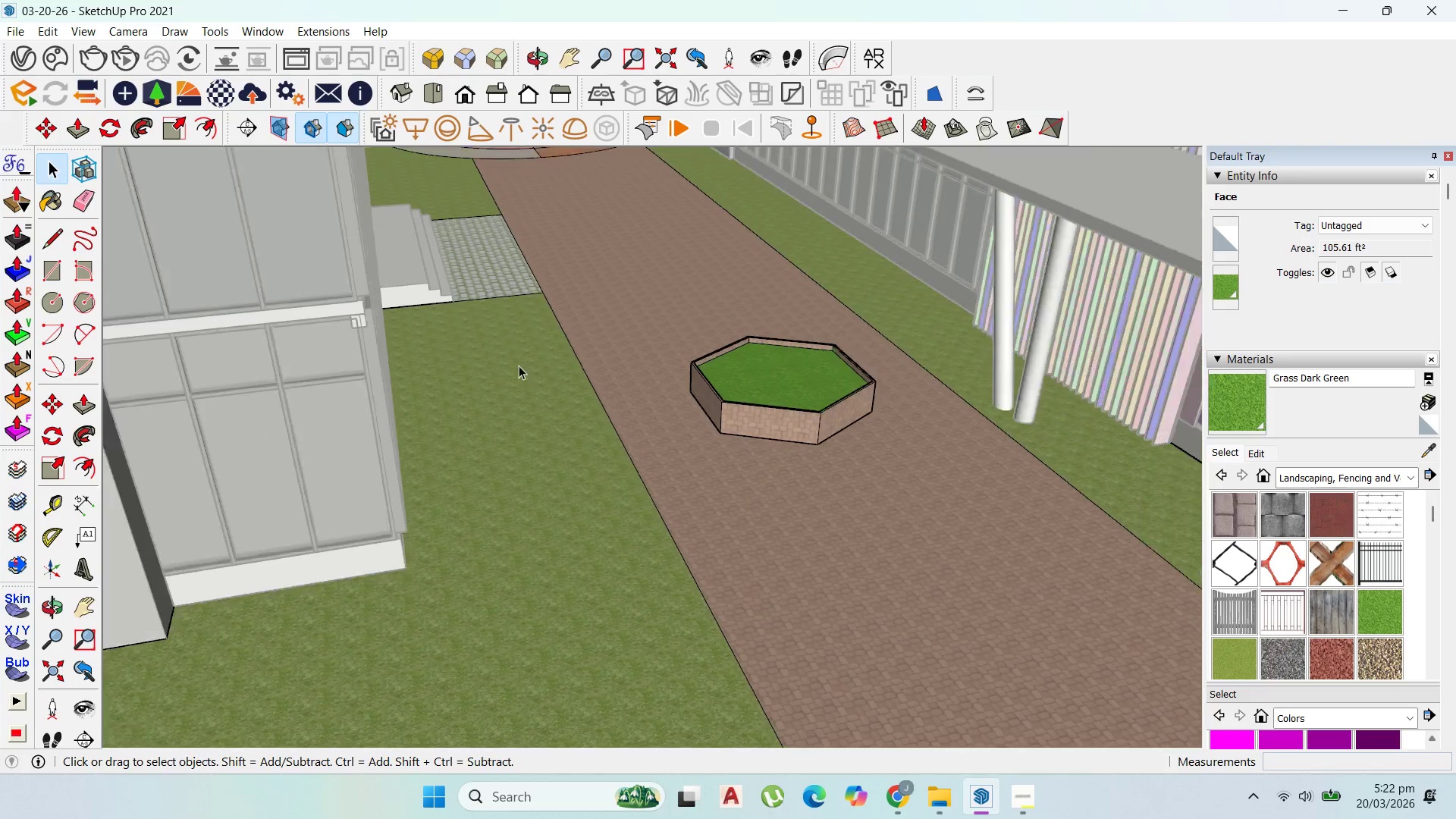 
scroll: coordinate [942, 500], scroll_direction: down, amount: 8.0
 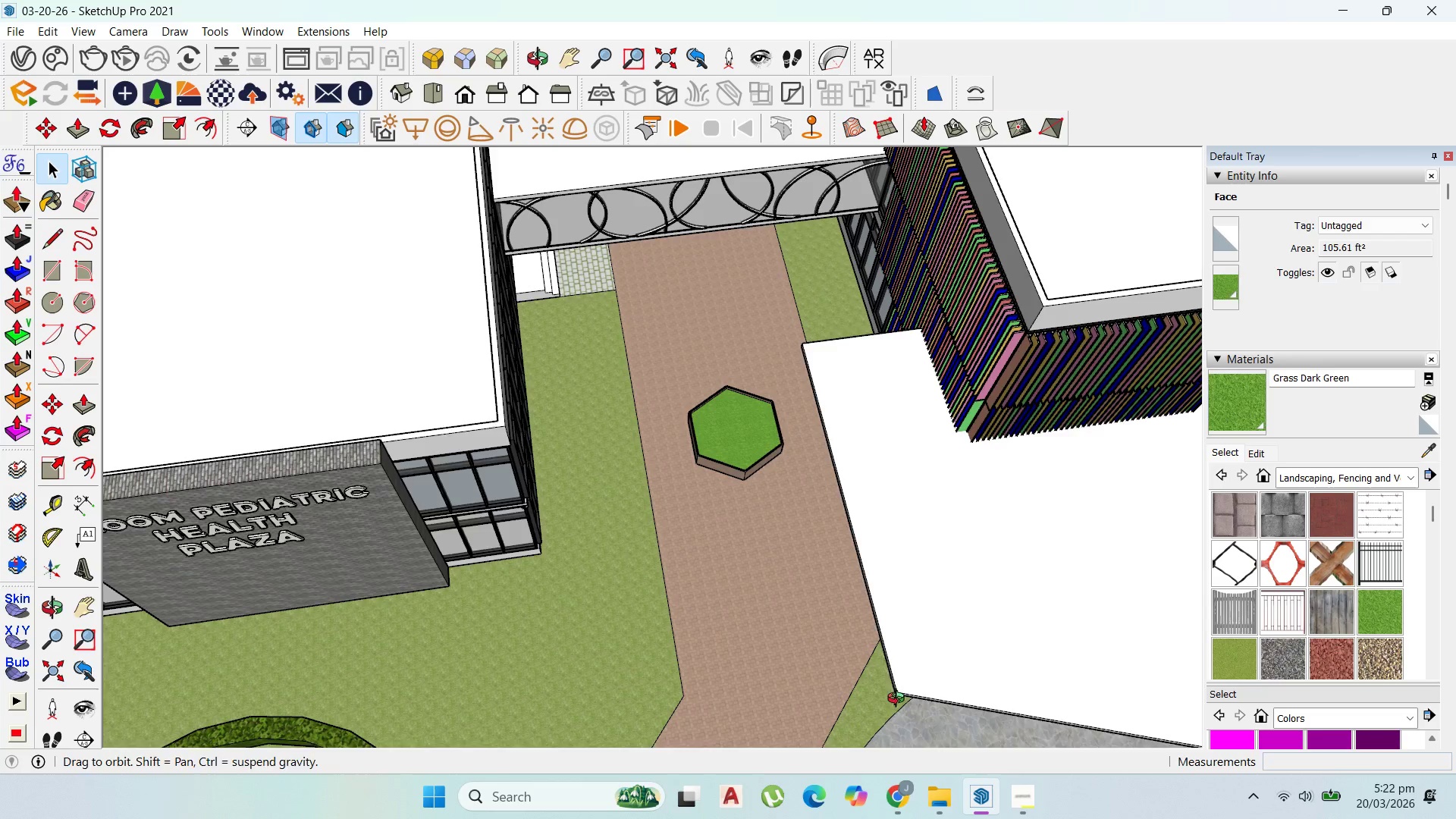 
left_click([746, 428])
 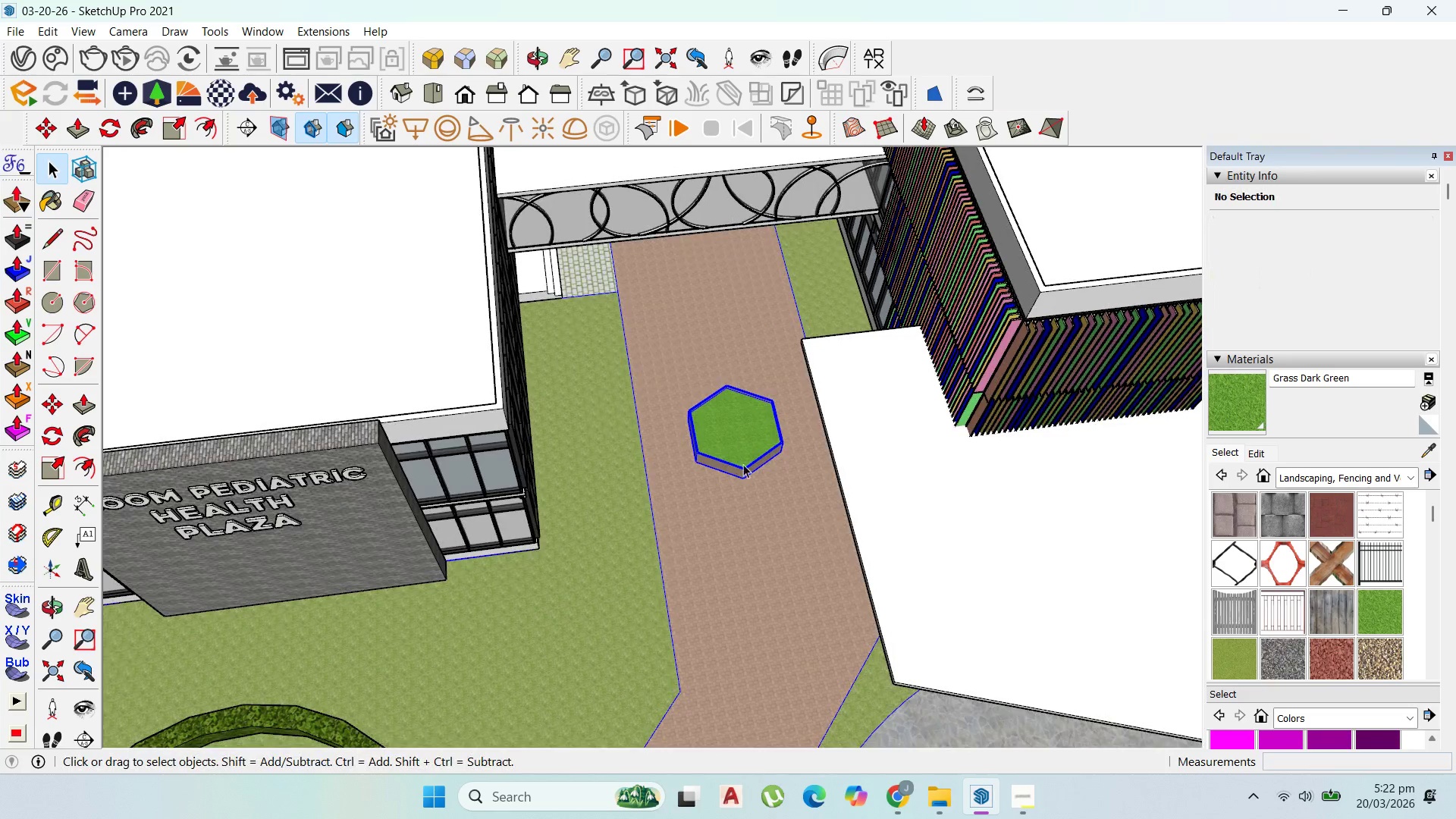 
double_click([755, 428])
 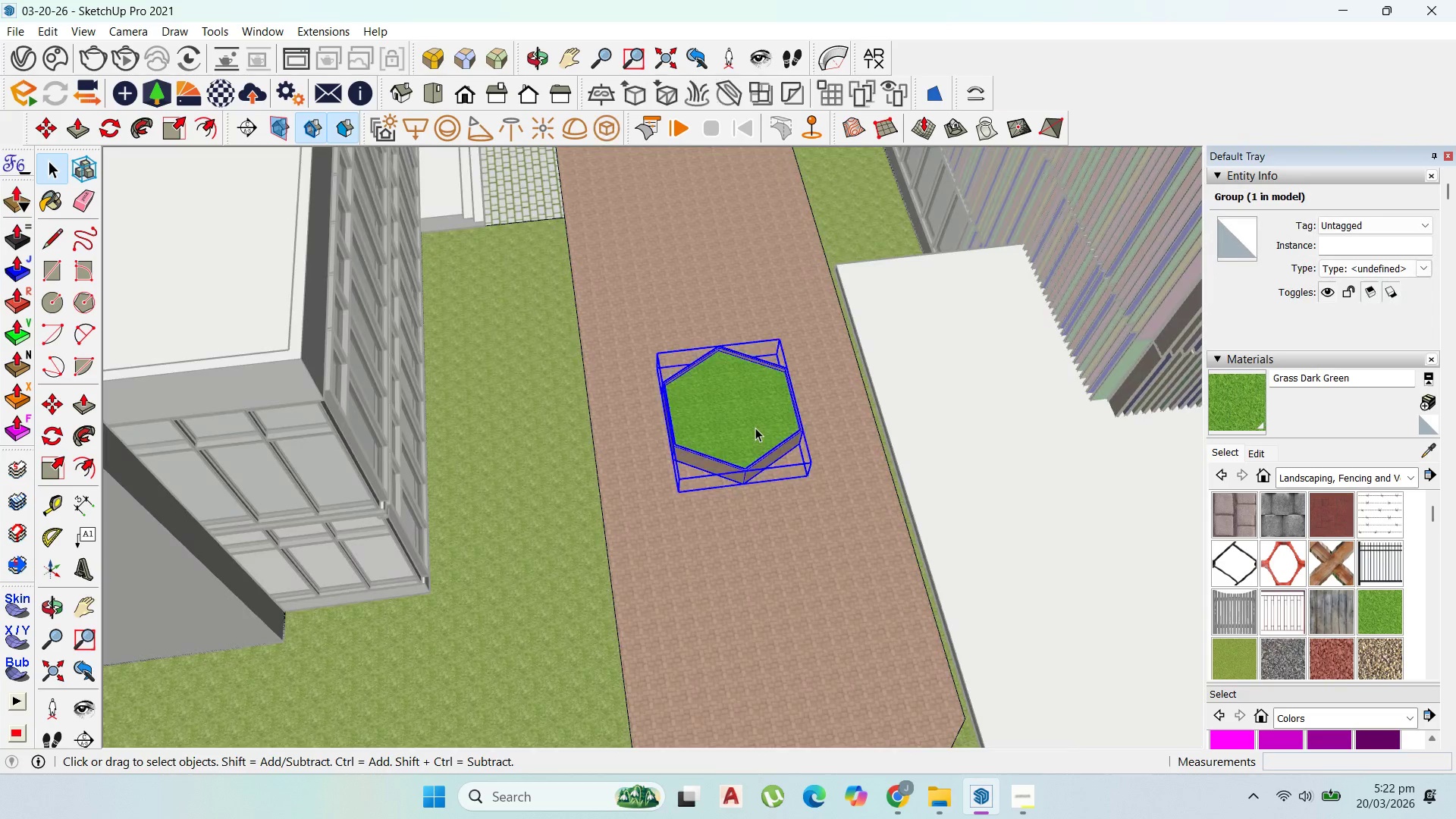 
scroll: coordinate [743, 468], scroll_direction: up, amount: 4.0
 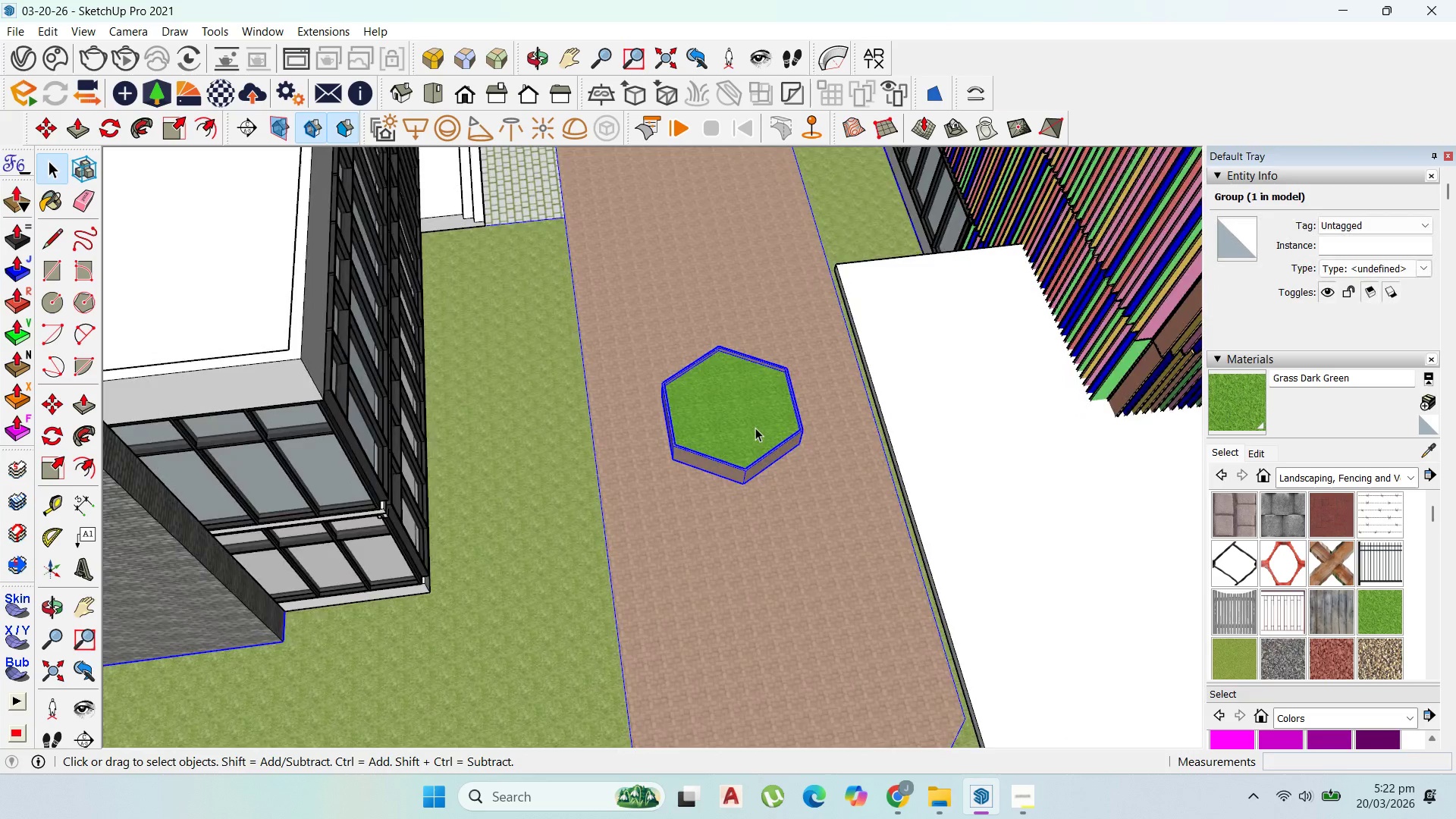 
triple_click([755, 428])
 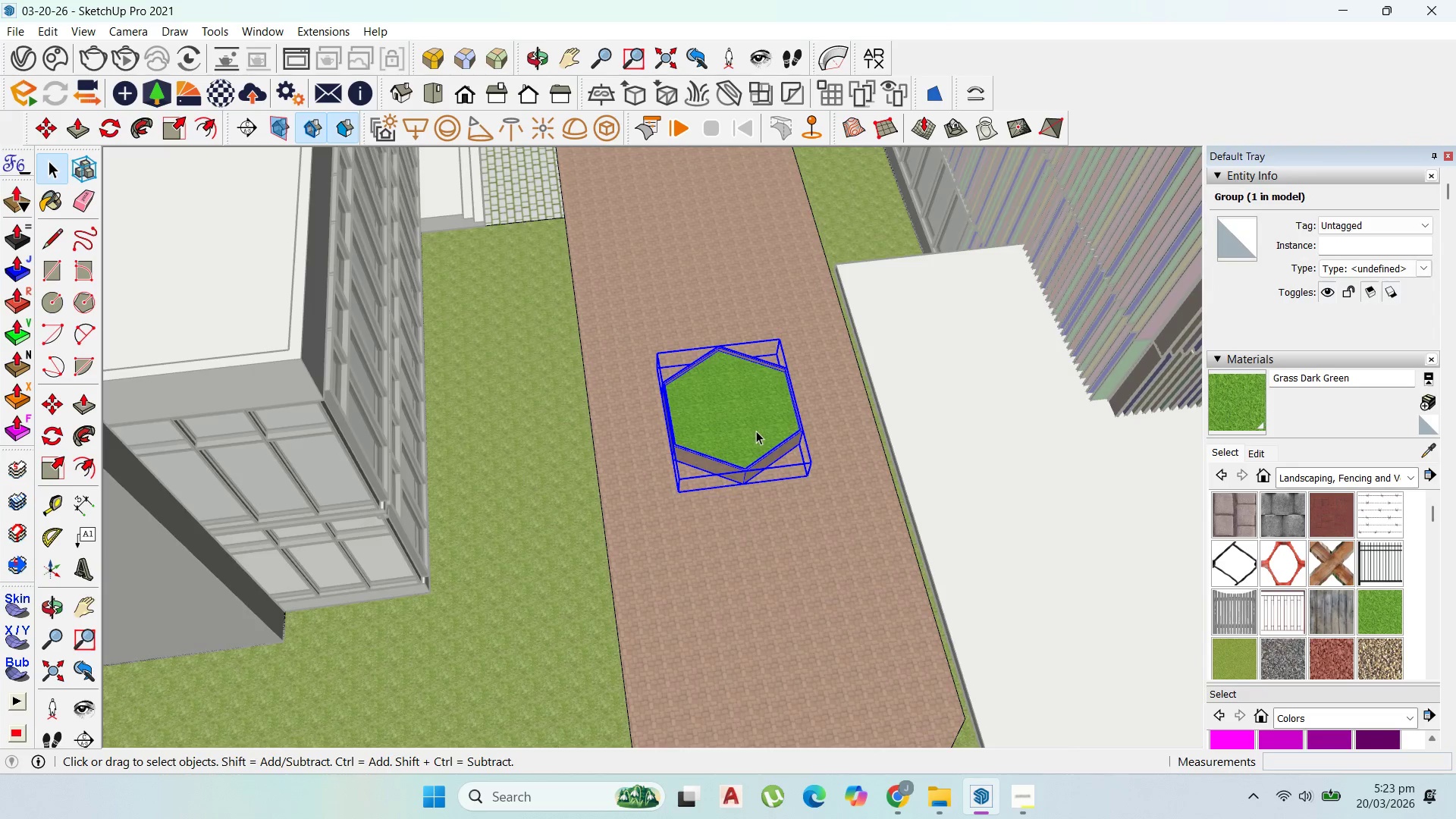 
key(M)
 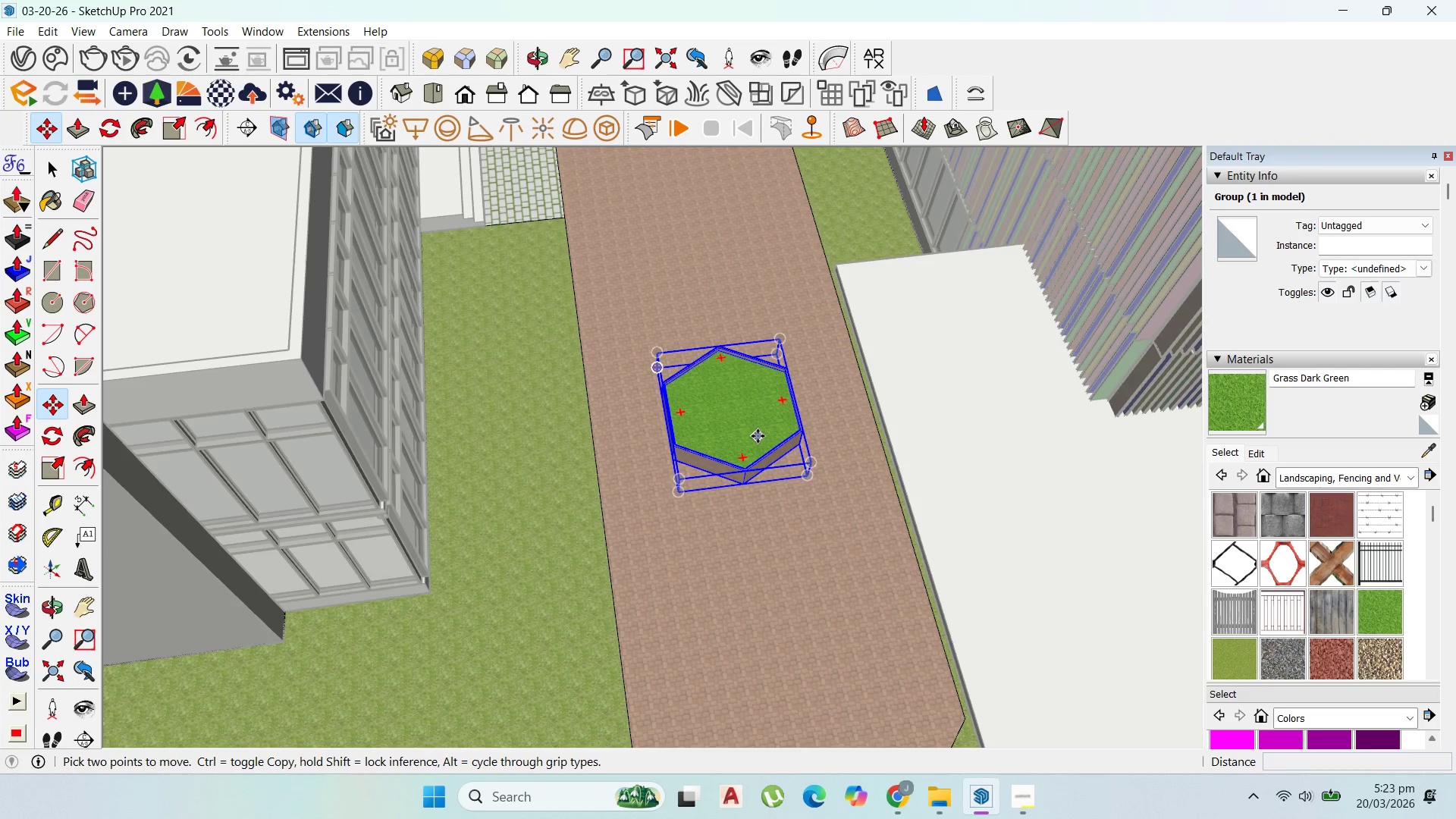 
left_click([758, 436])
 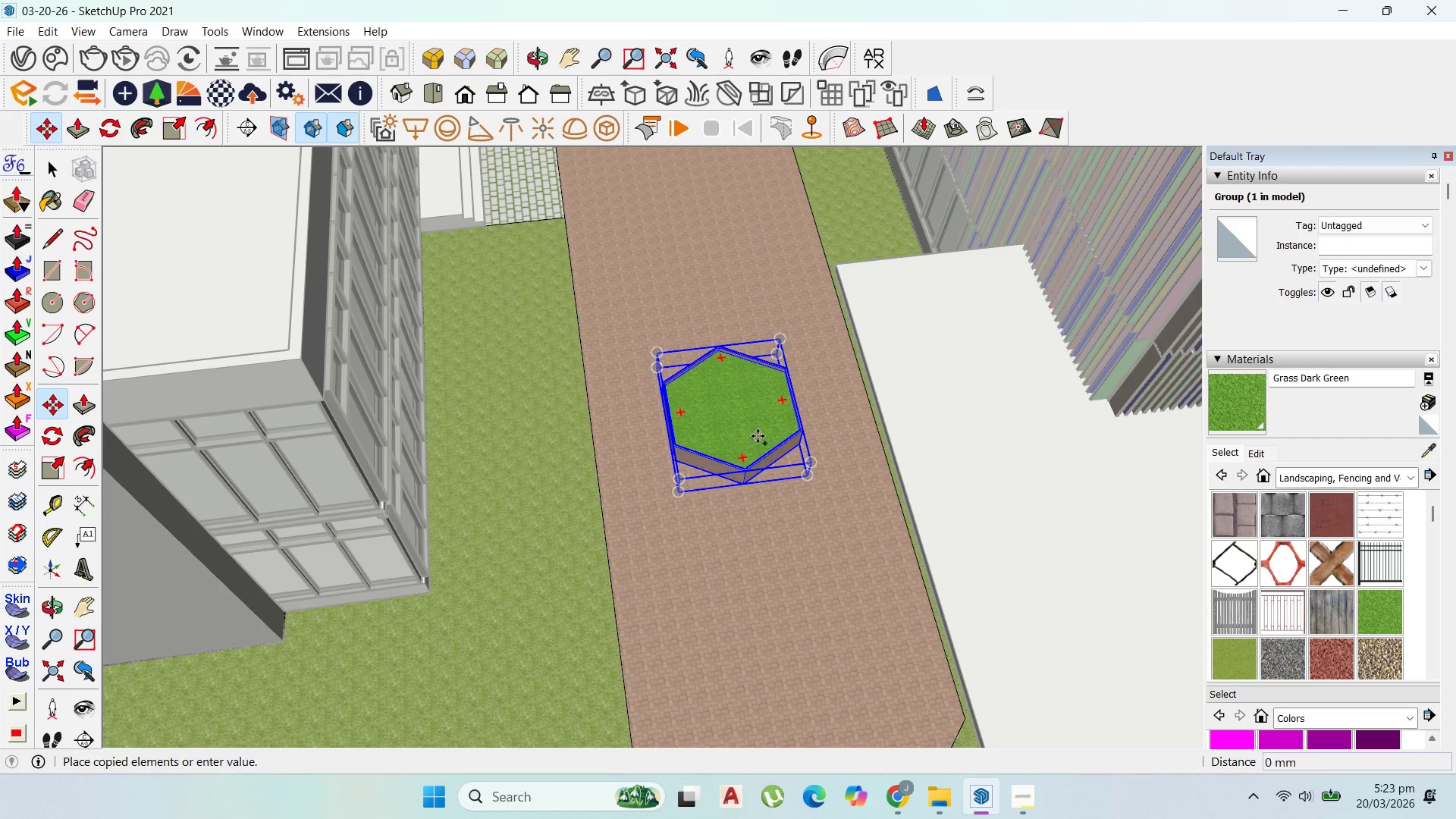 
key(Control+ControlLeft)
 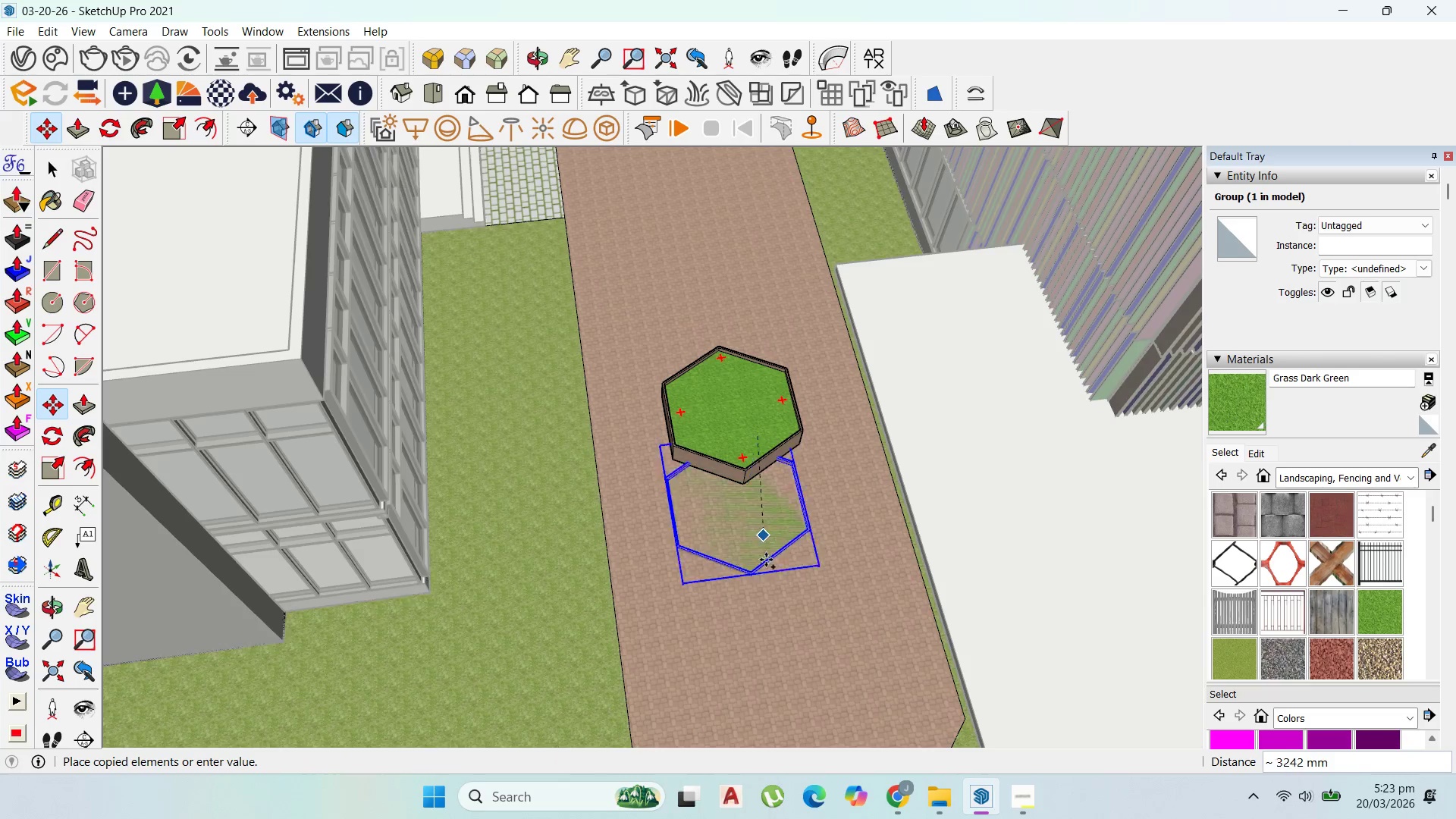 
scroll: coordinate [714, 431], scroll_direction: down, amount: 8.0
 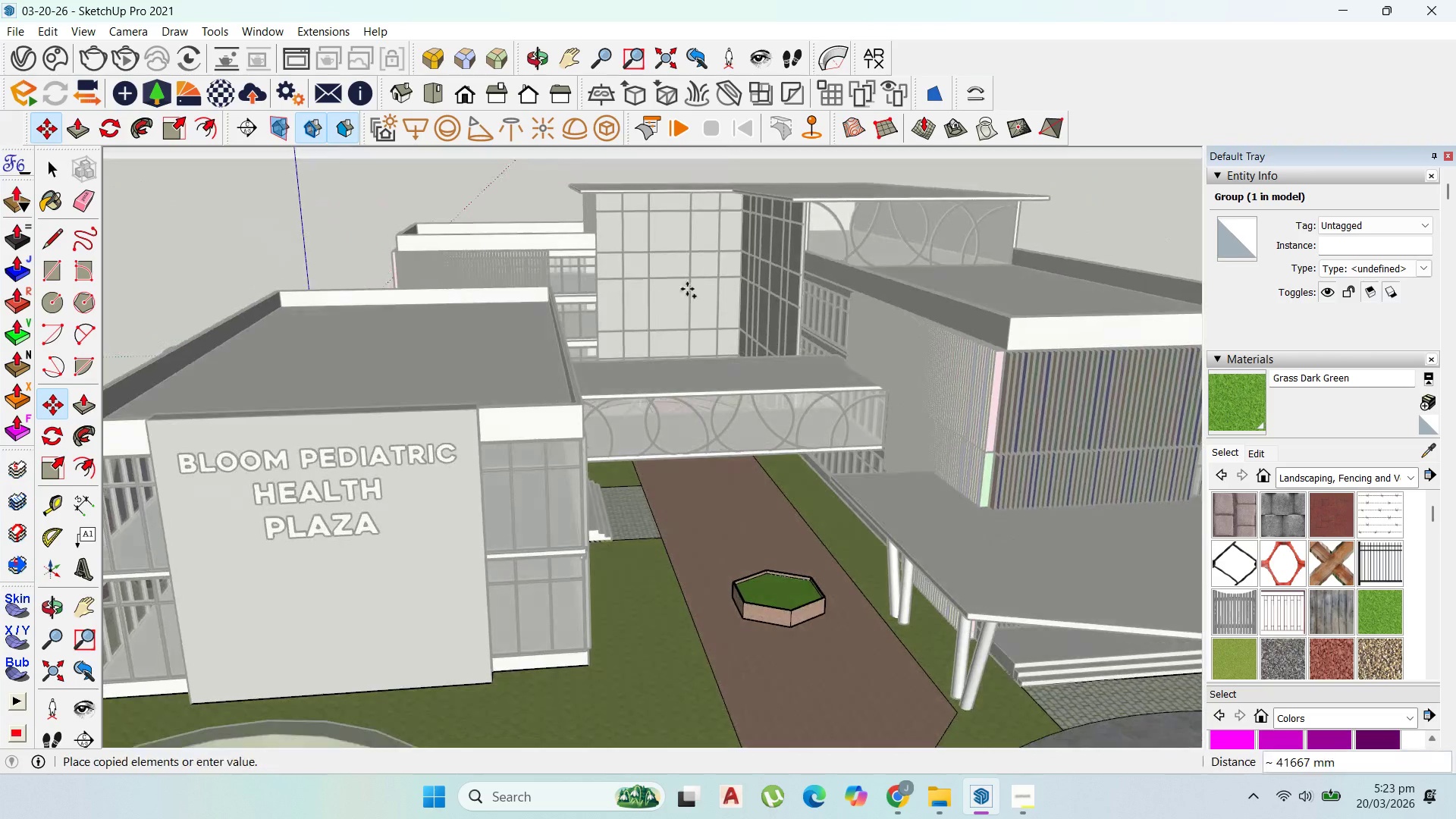 
scroll: coordinate [726, 471], scroll_direction: up, amount: 10.0
 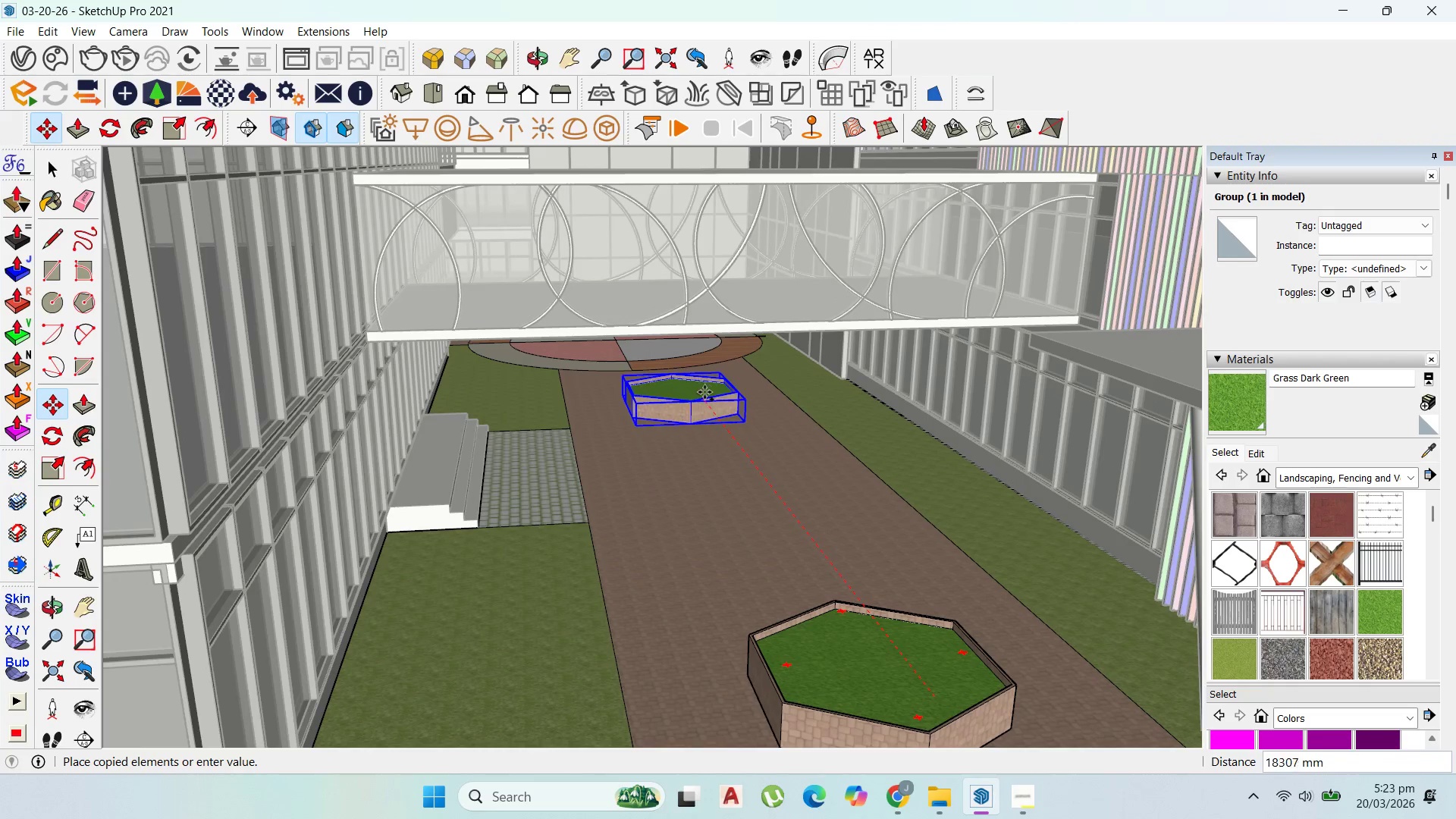 
left_click([703, 389])
 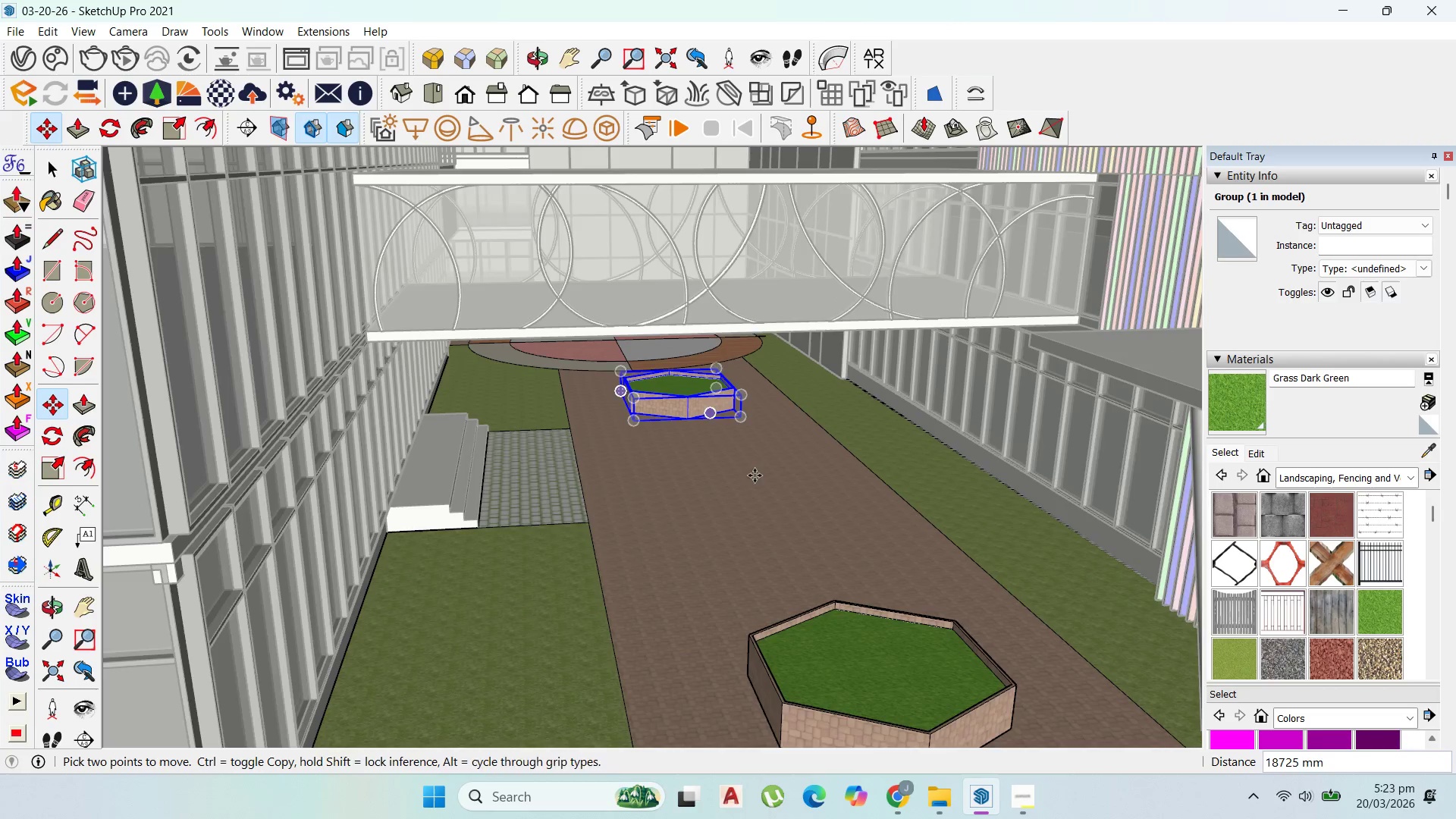 
scroll: coordinate [774, 556], scroll_direction: down, amount: 9.0
 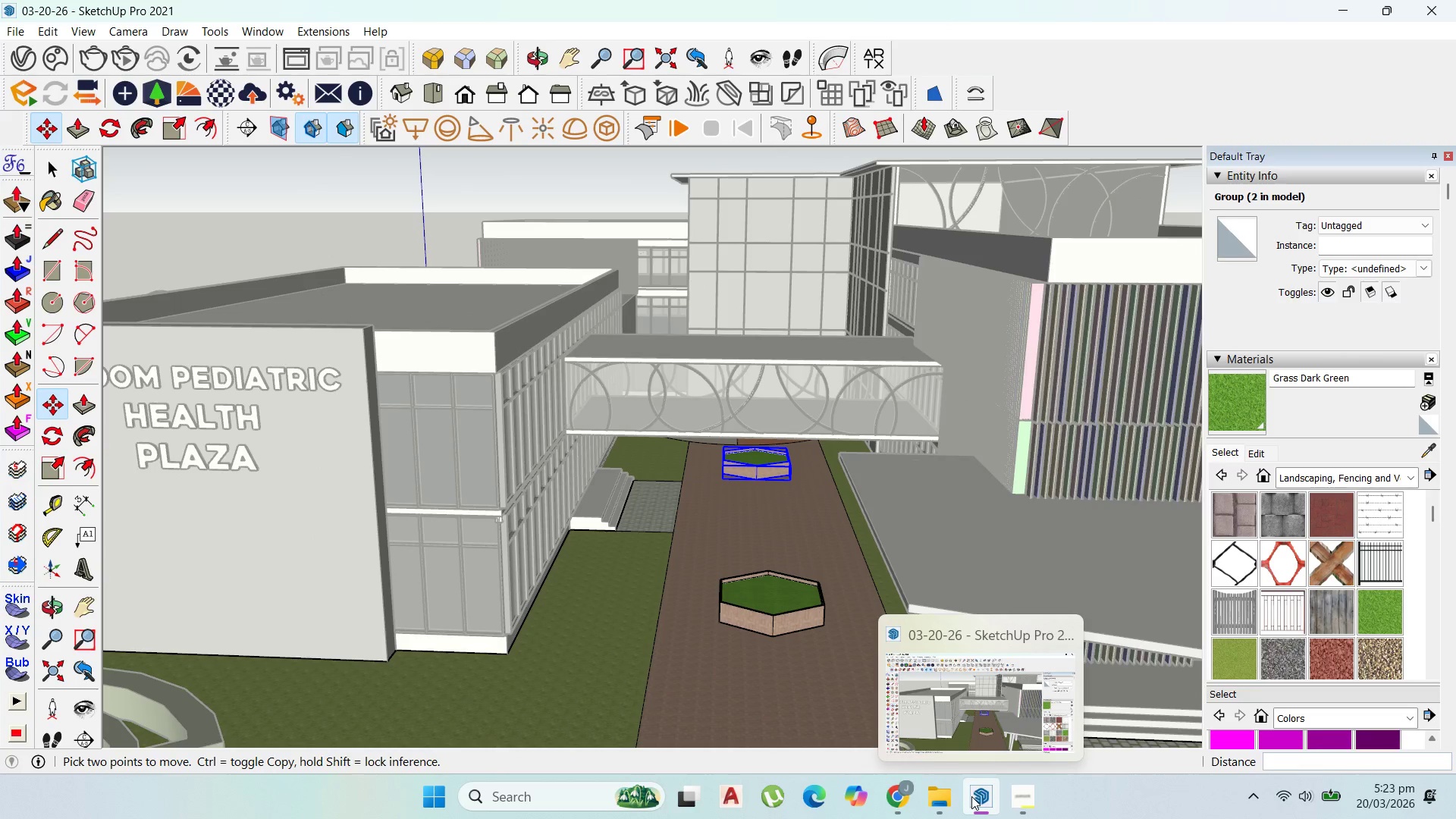 
left_click([1025, 797])